 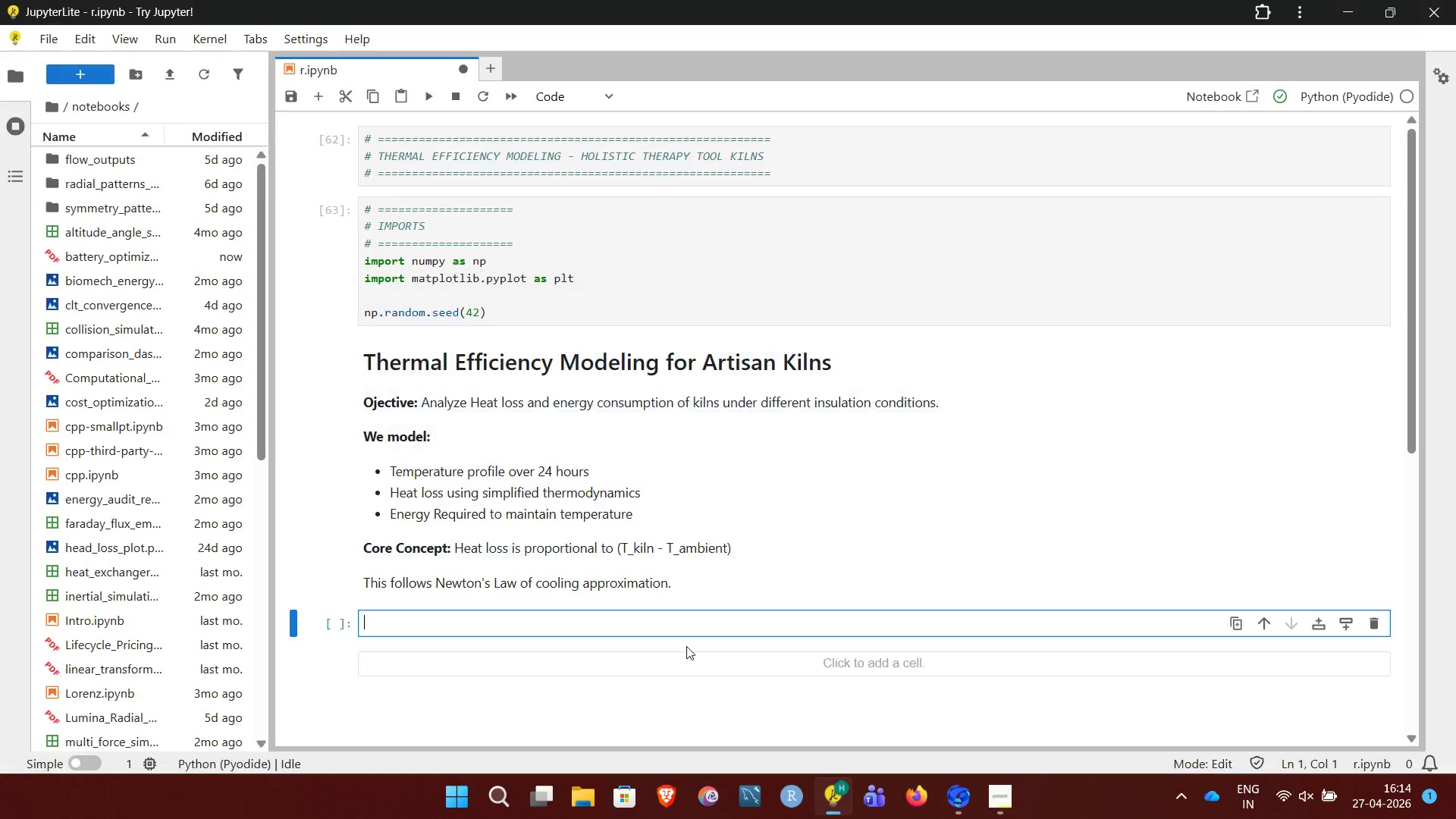 
left_click([550, 632])
 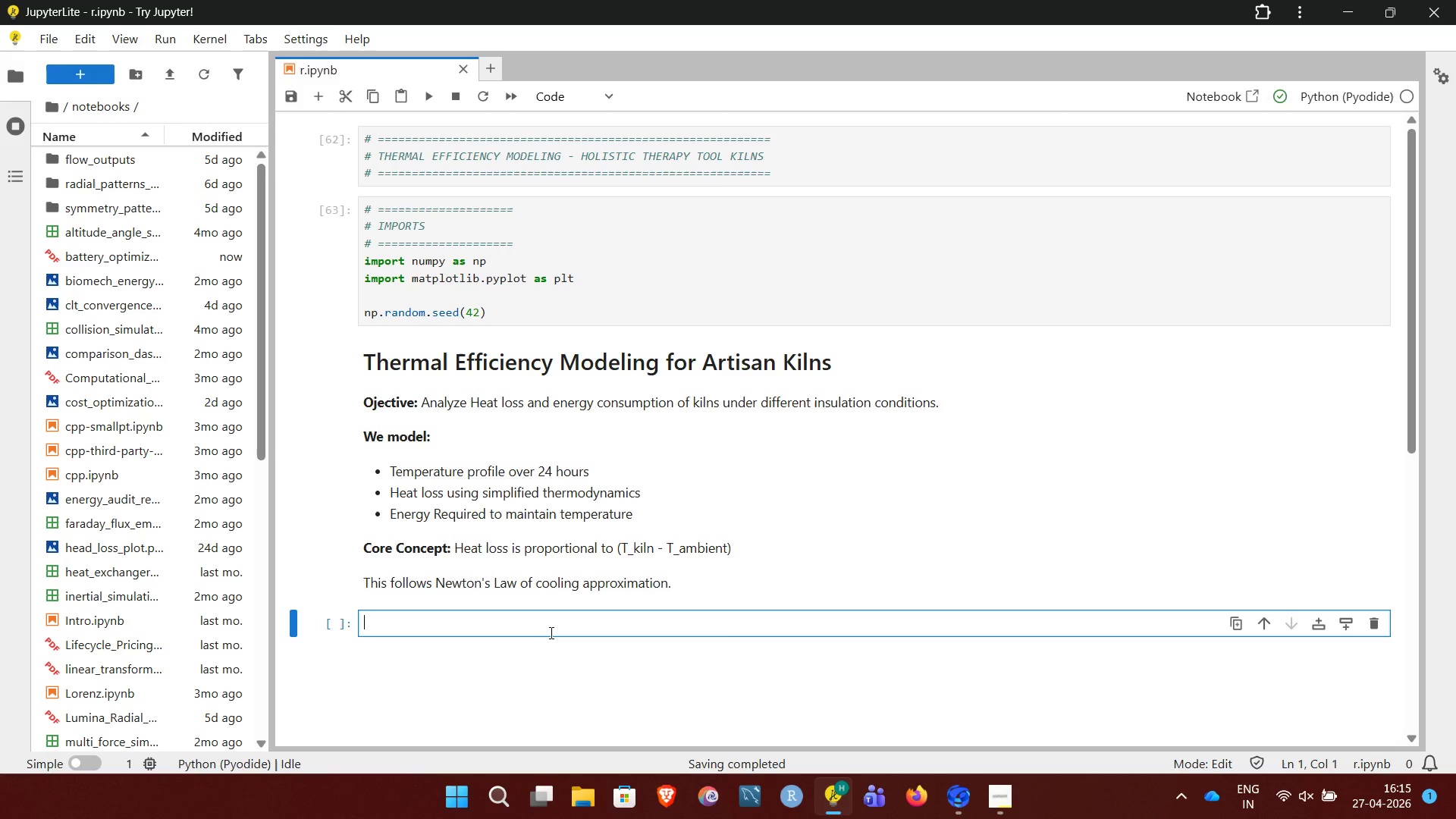 
key(Shift+3)
 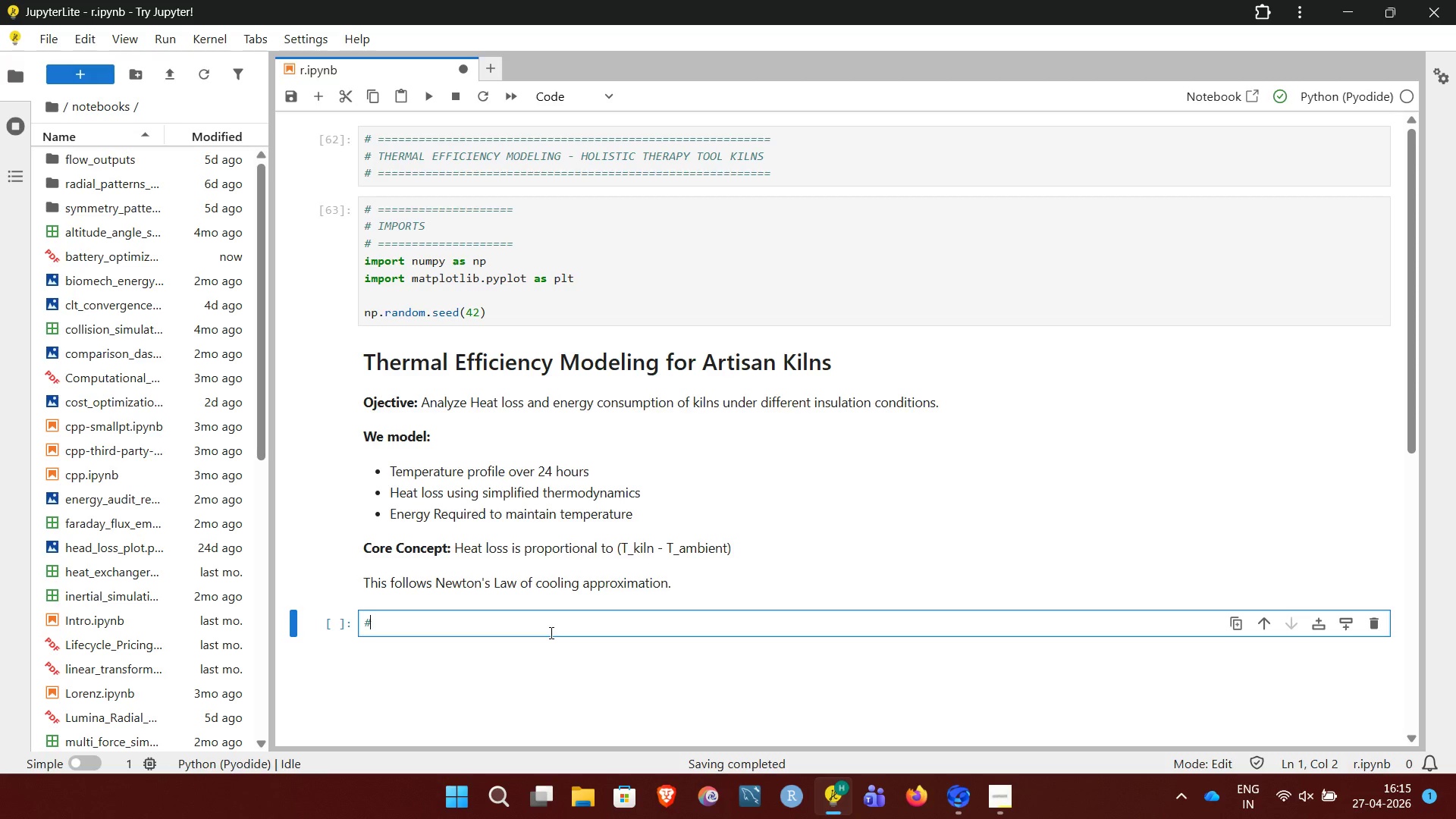 
key(Space)
 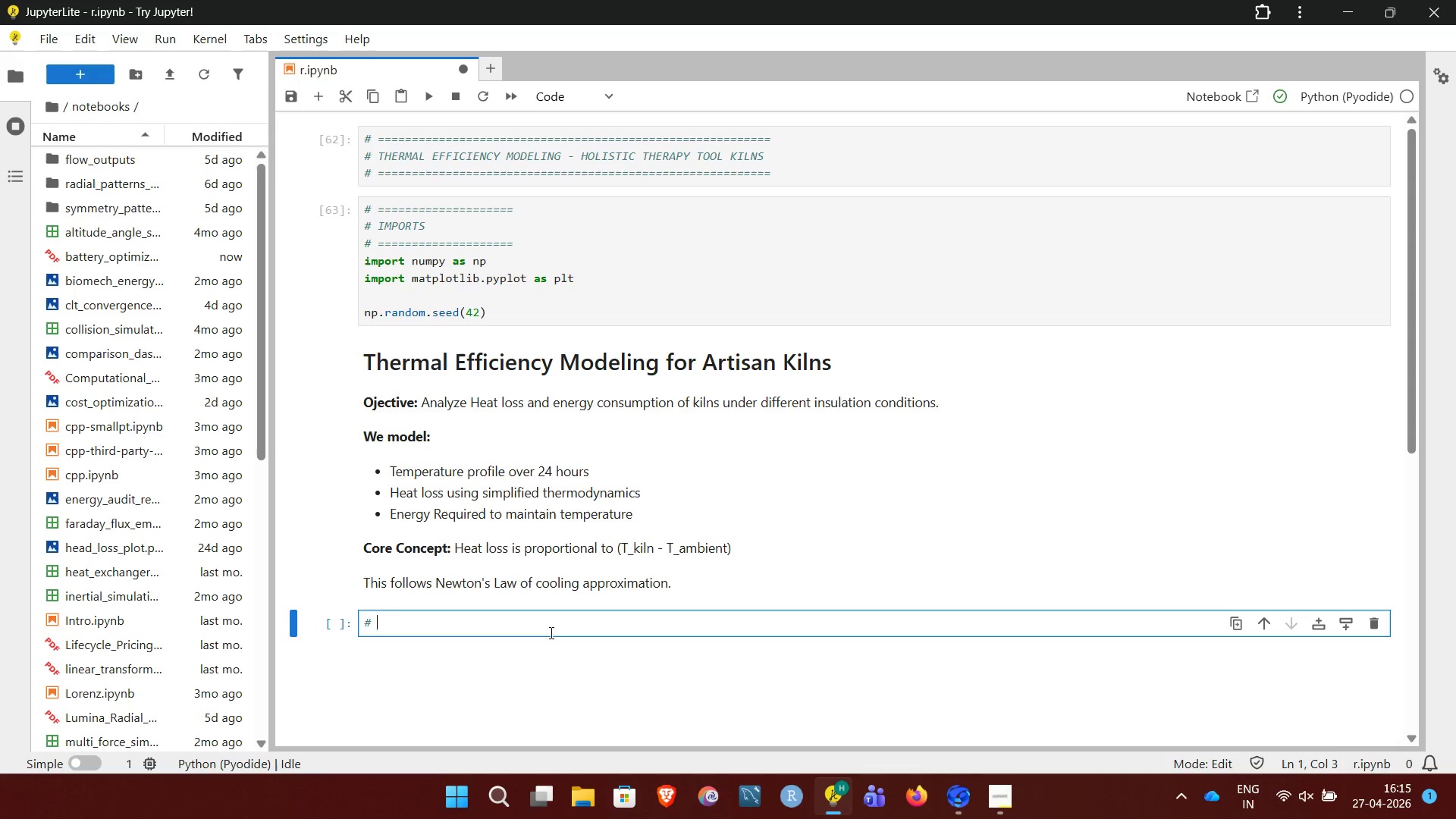 
hold_key(key=Equal, duration=1.45)
 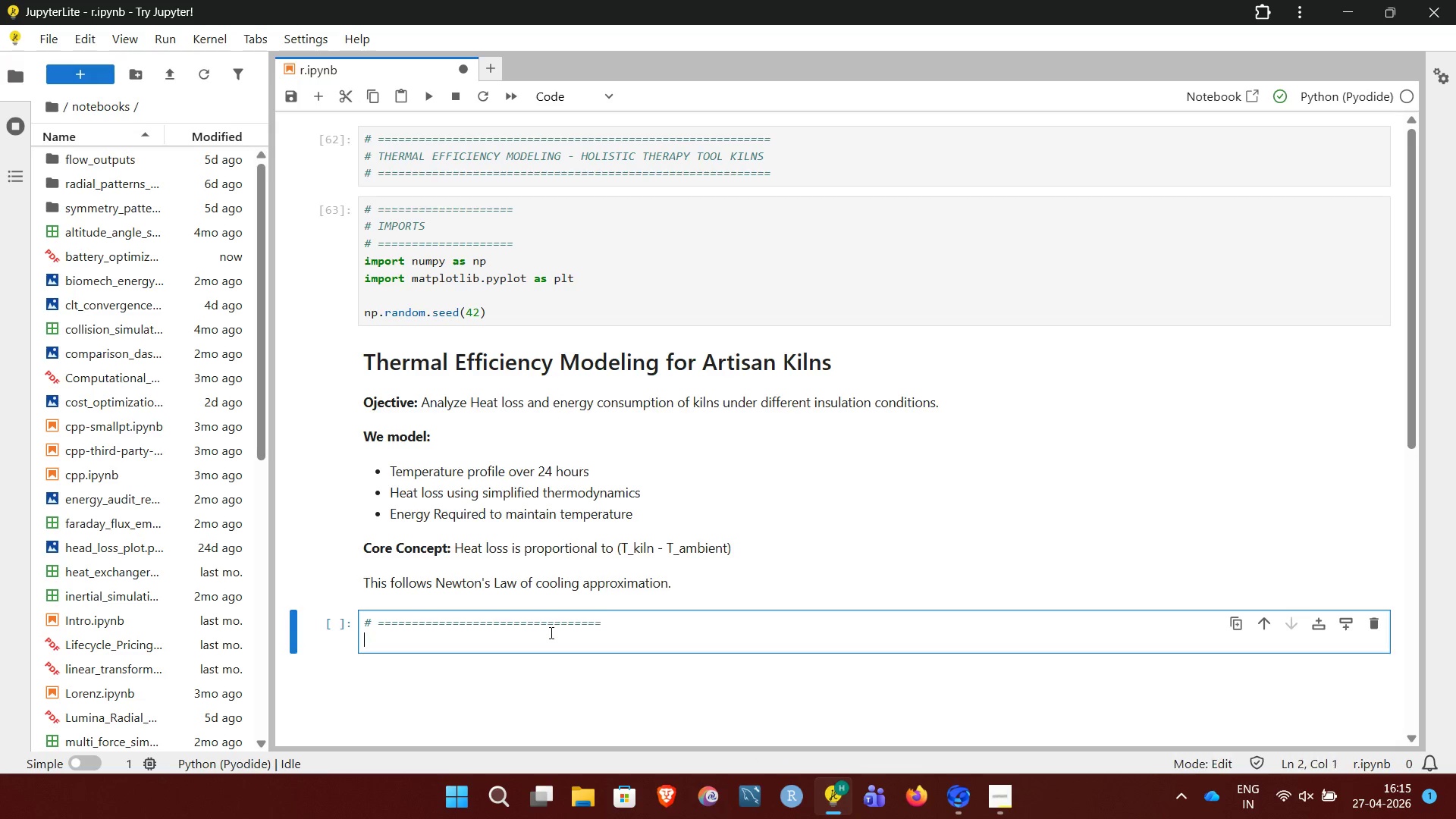 
key(Enter)
 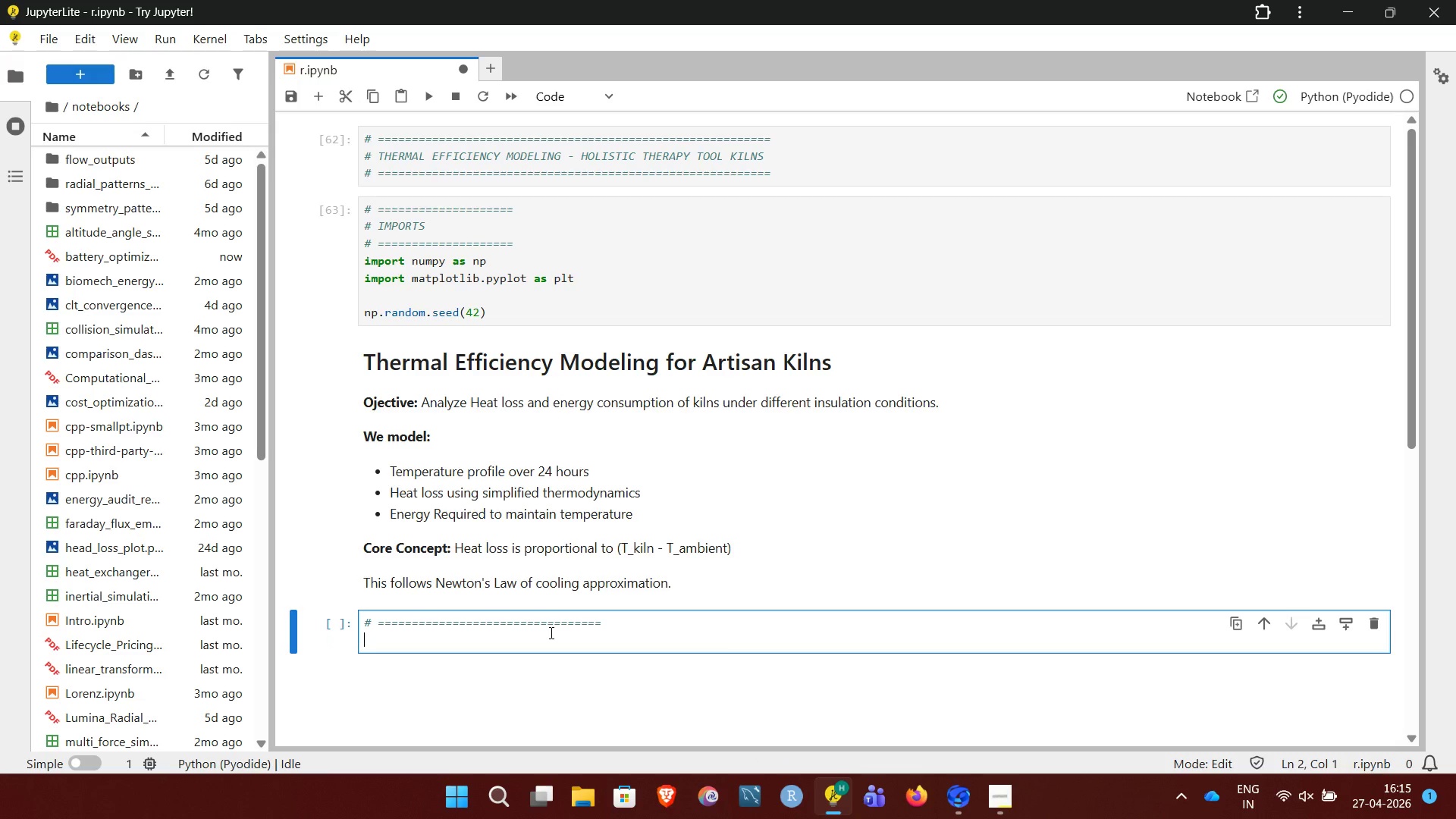 
type(# Time setup)
 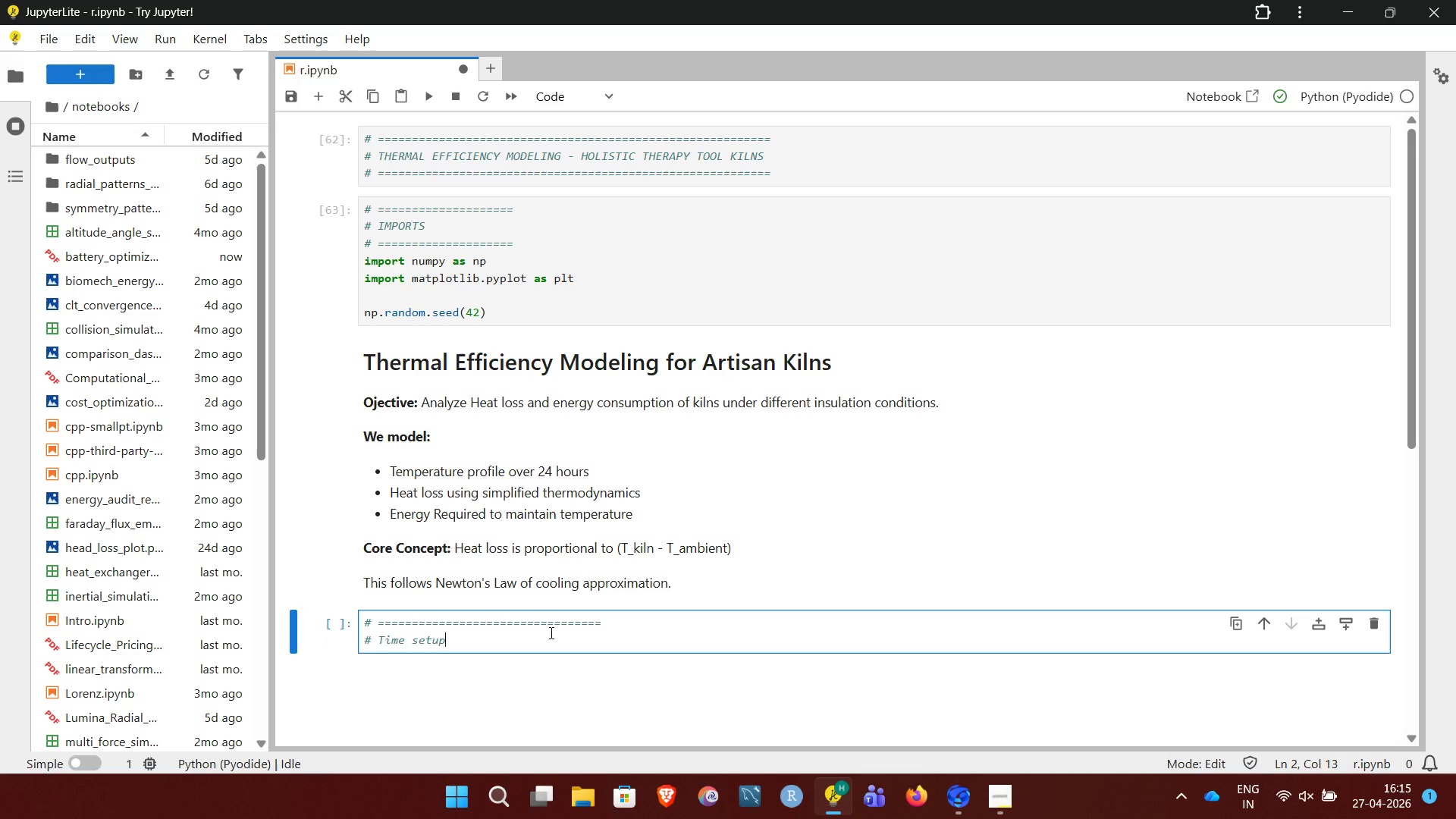 
key(Enter)
 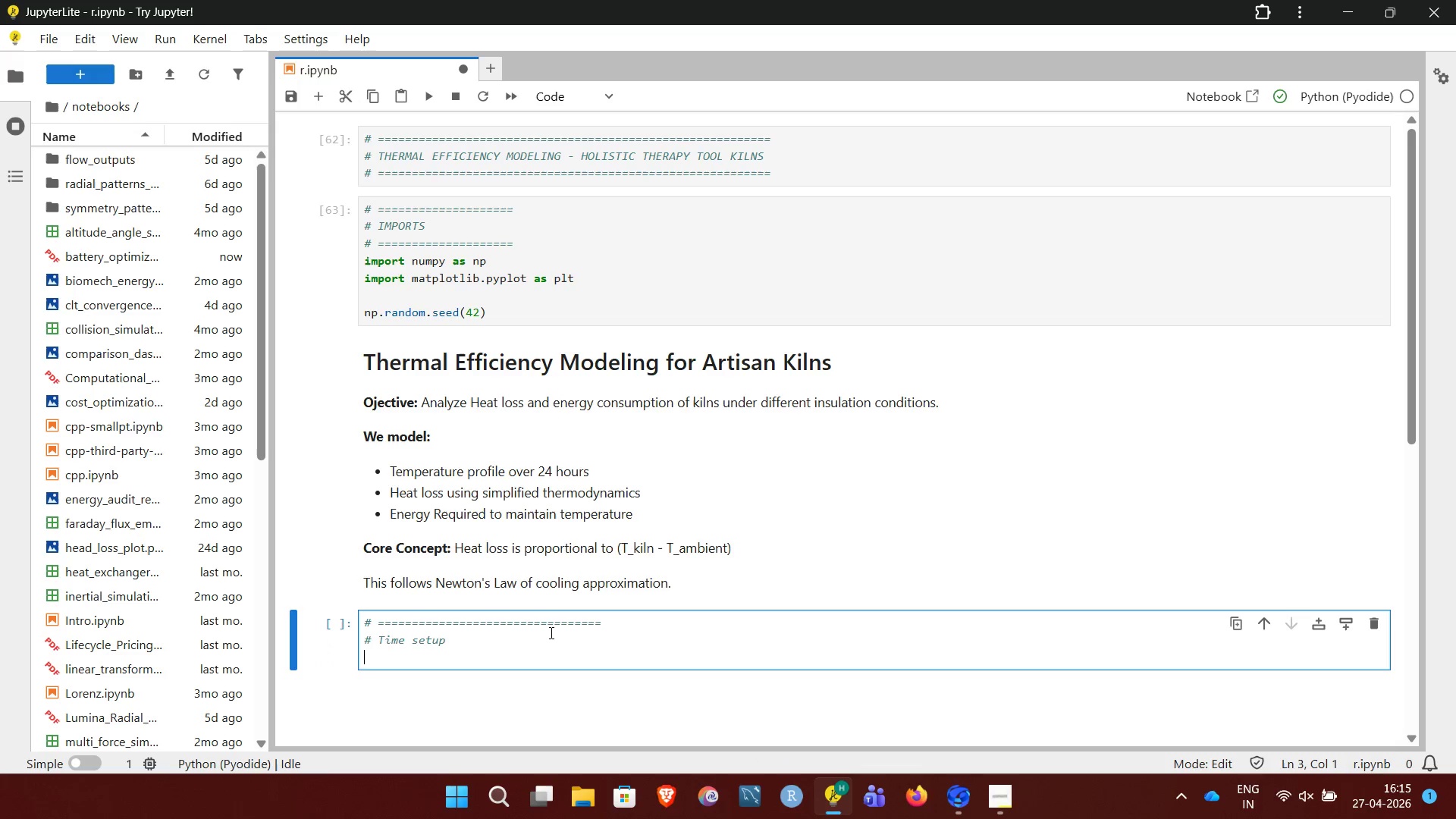 
key(Shift+3)
 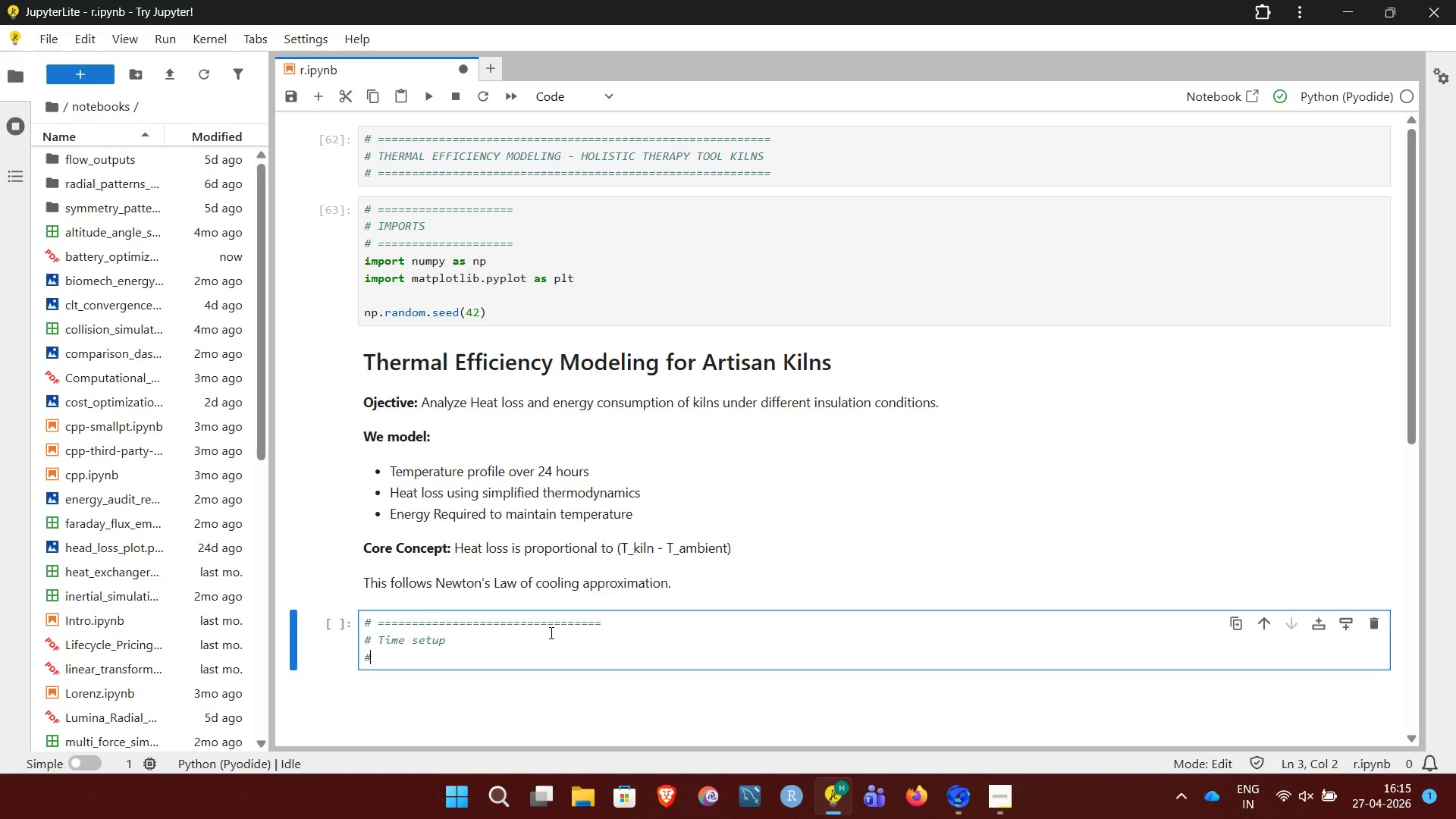 
key(Space)
 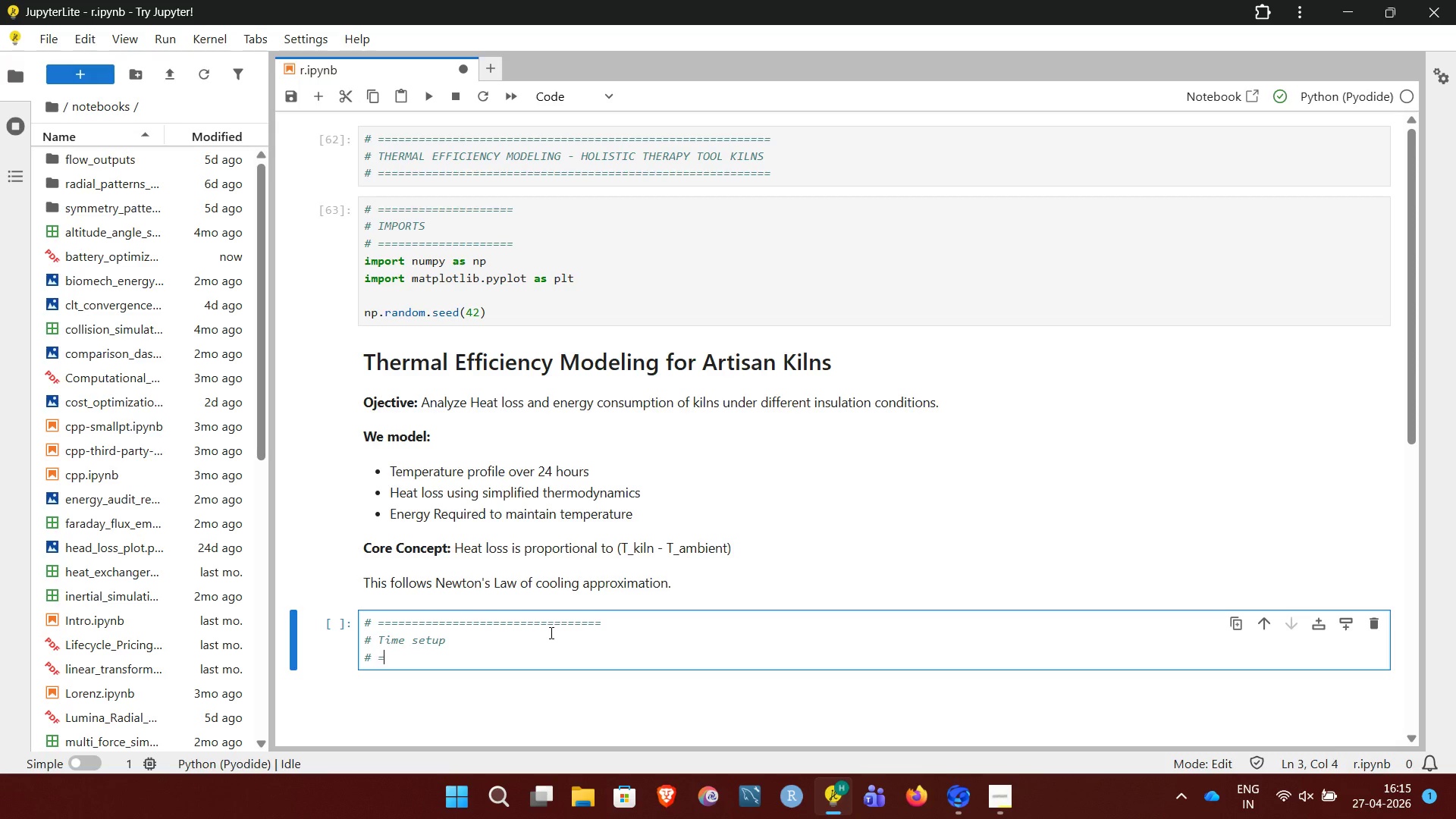 
hold_key(key=Equal, duration=1.39)
 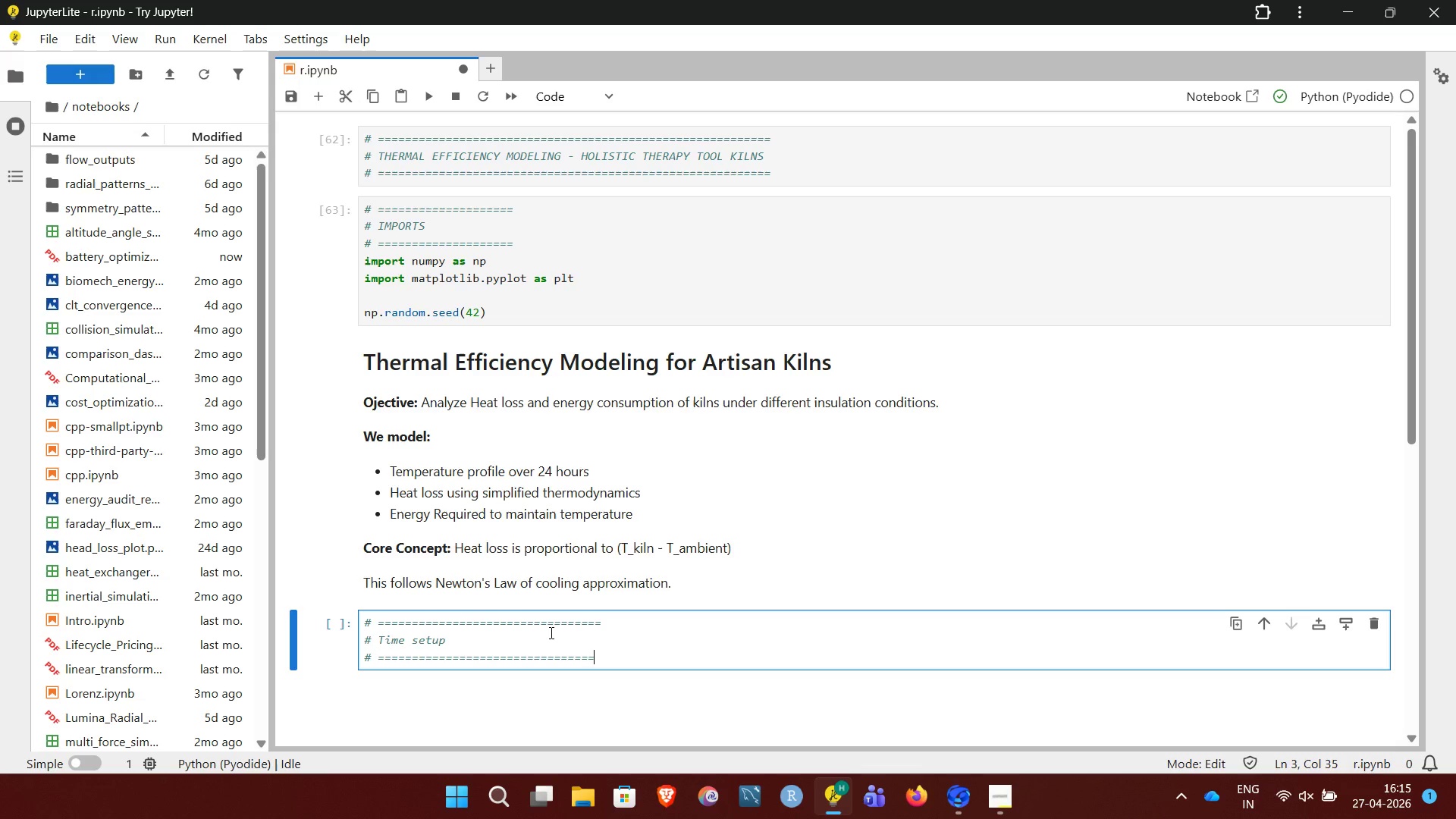 
key(Equal)
 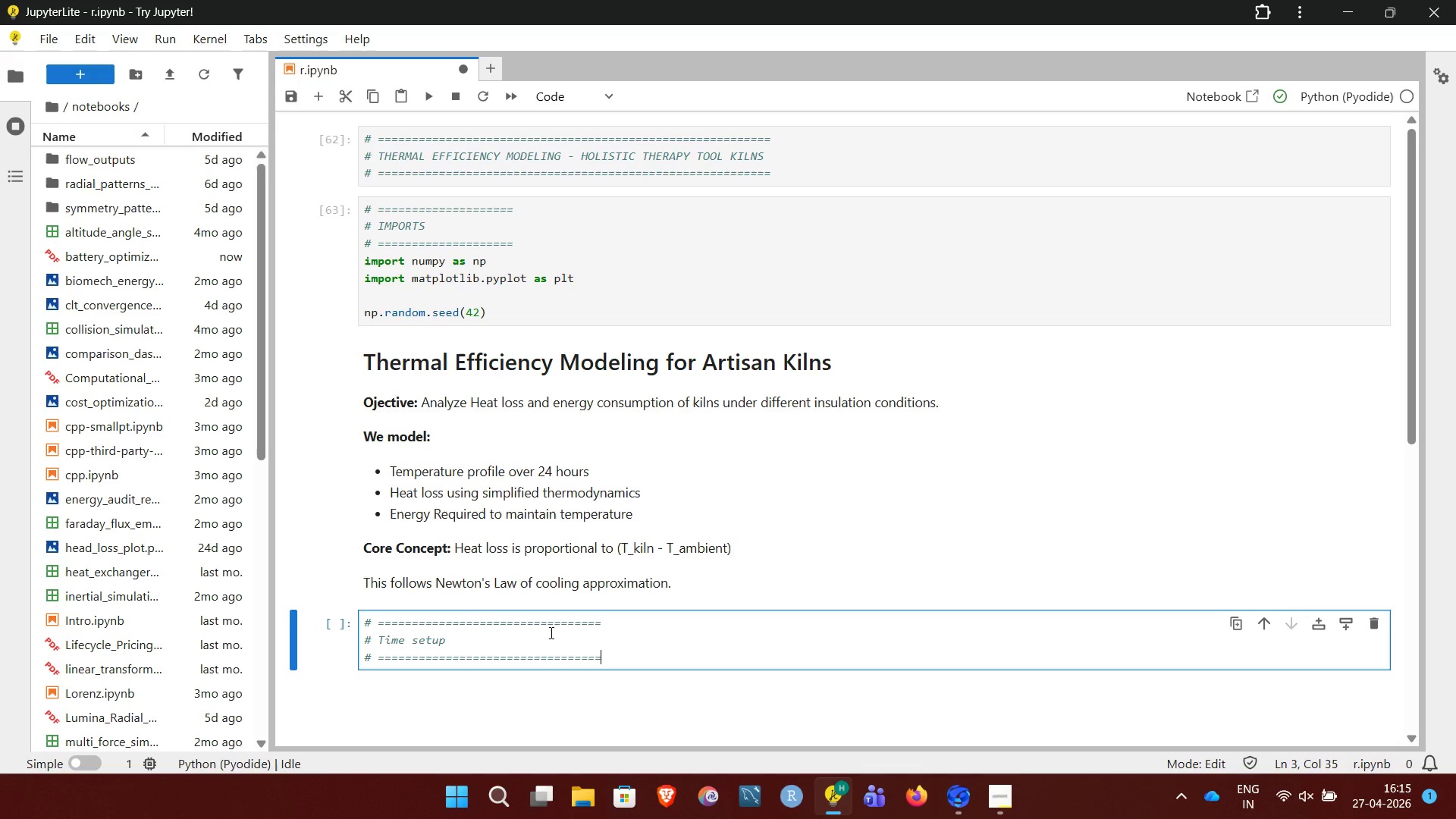 
key(Equal)
 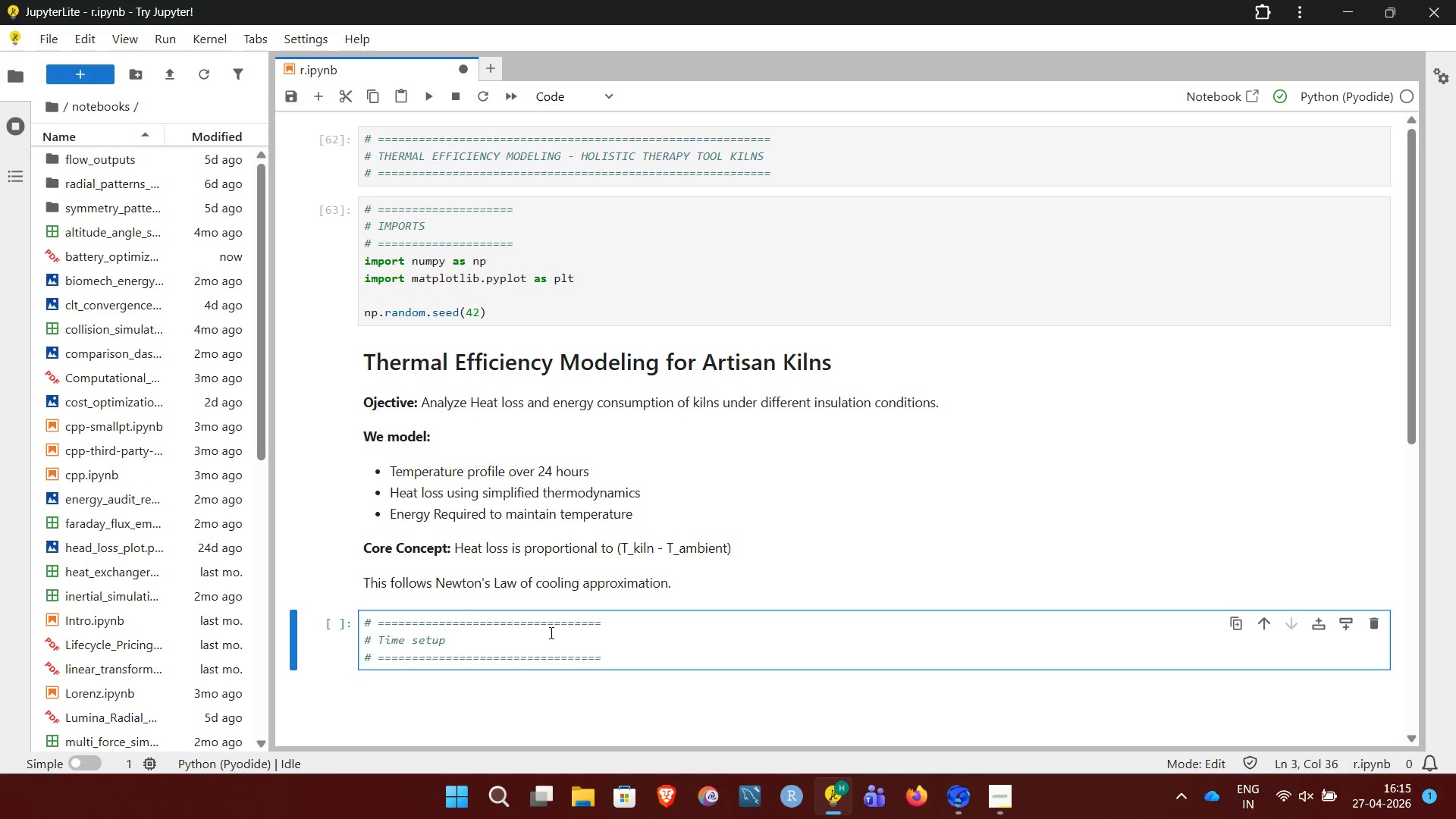 
key(Enter)
 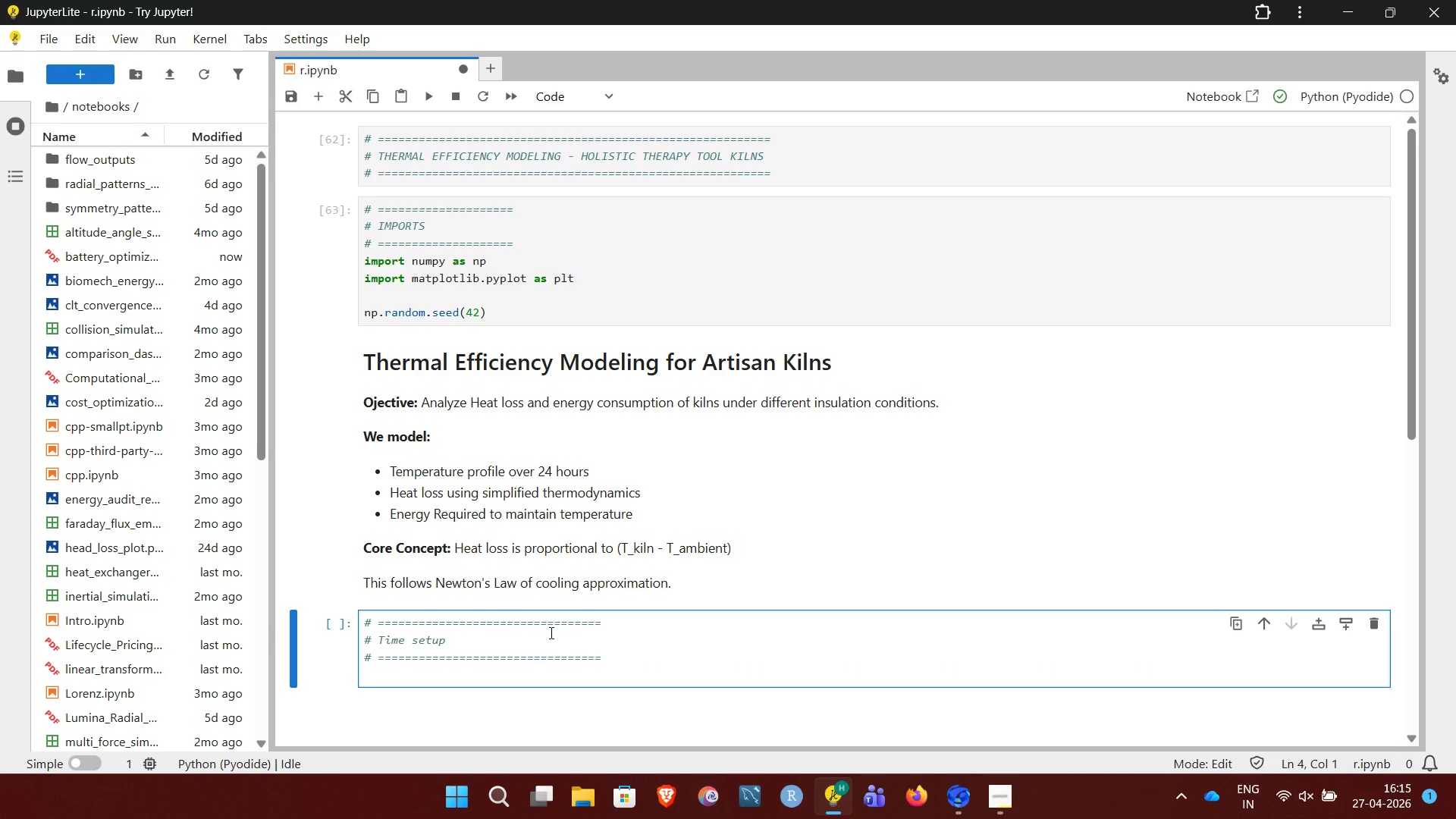 
key(Enter)
 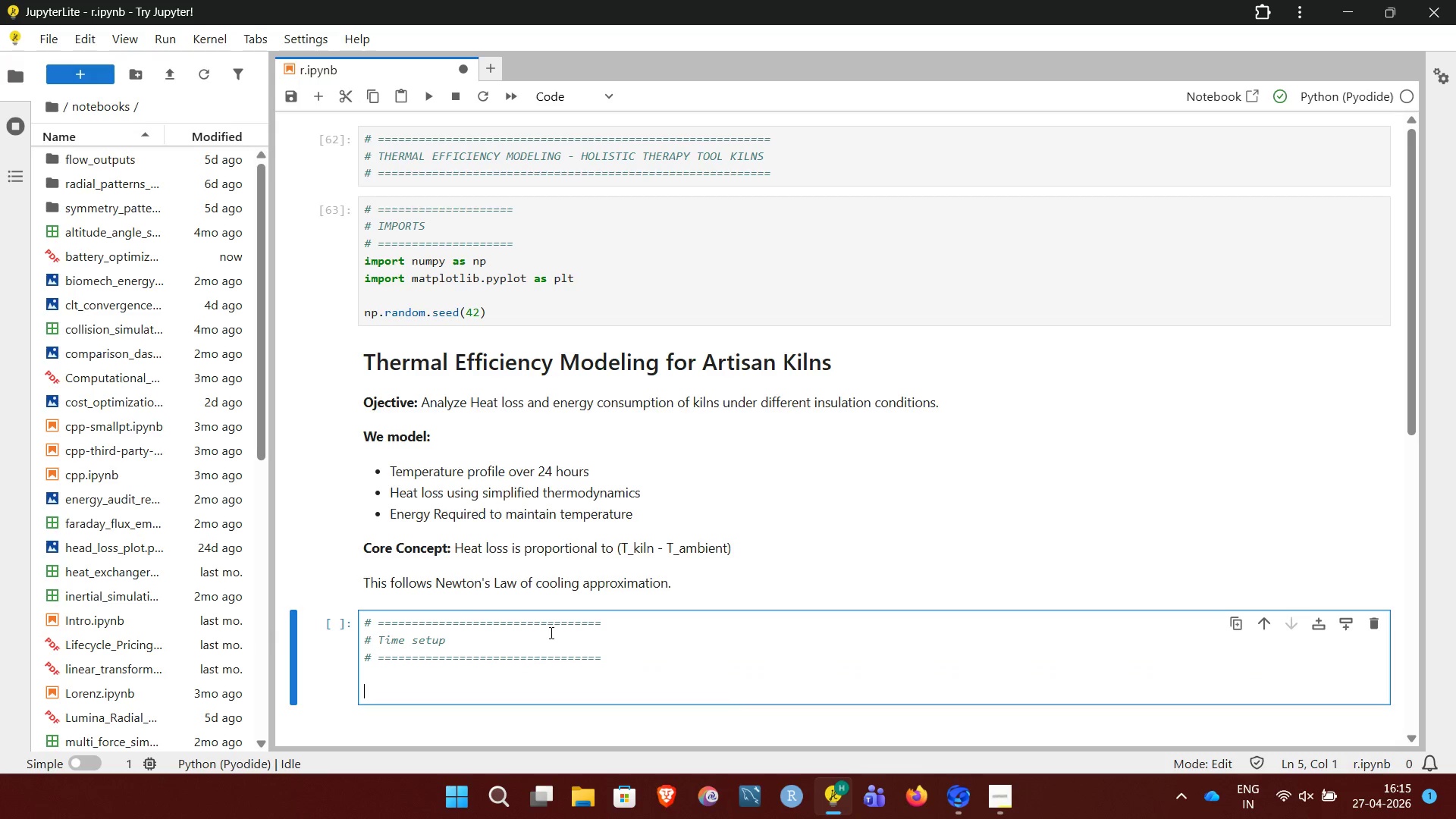 
key(Shift+Quote)
 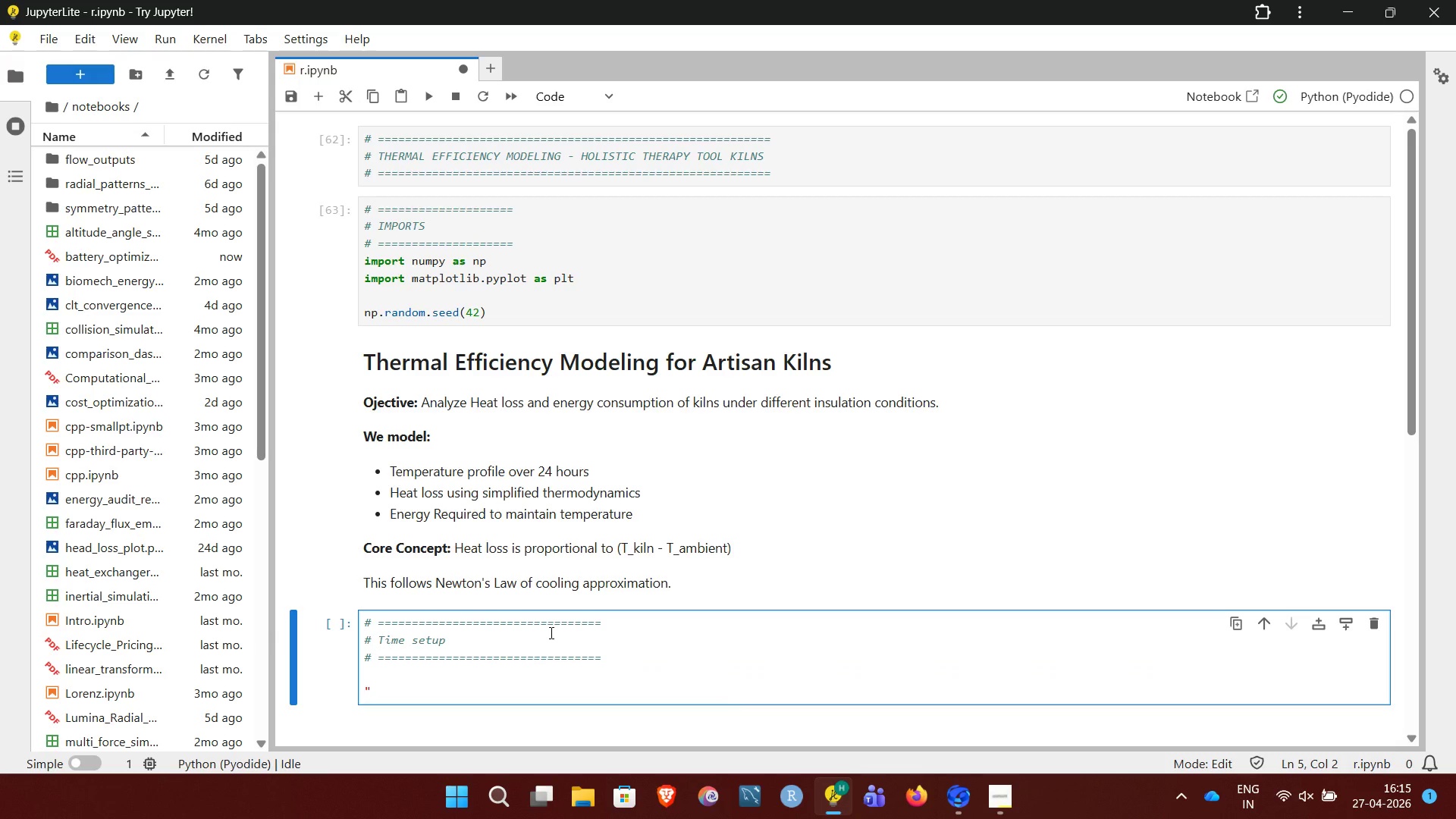 
key(Enter)
 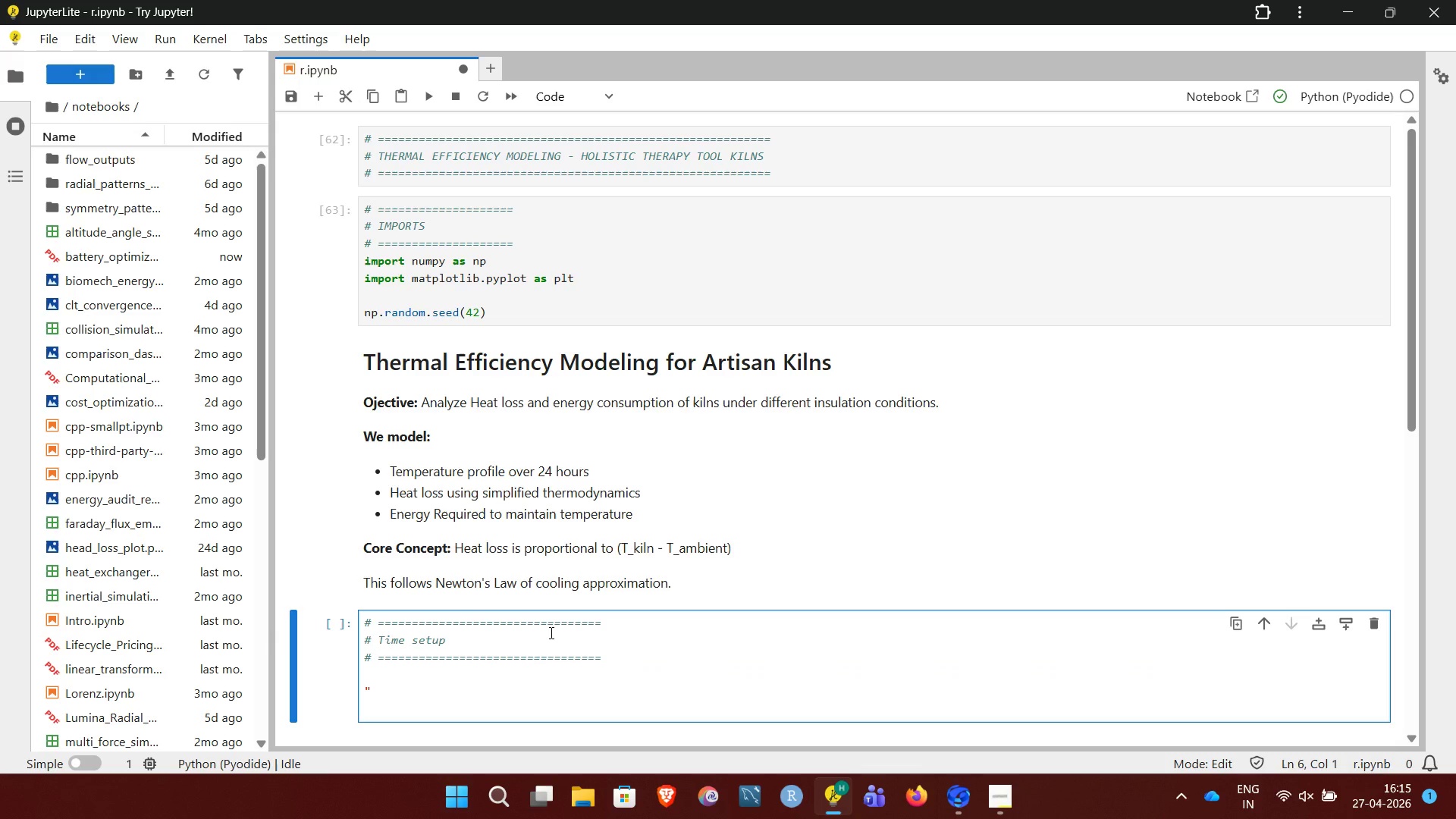 
key(Backspace)
 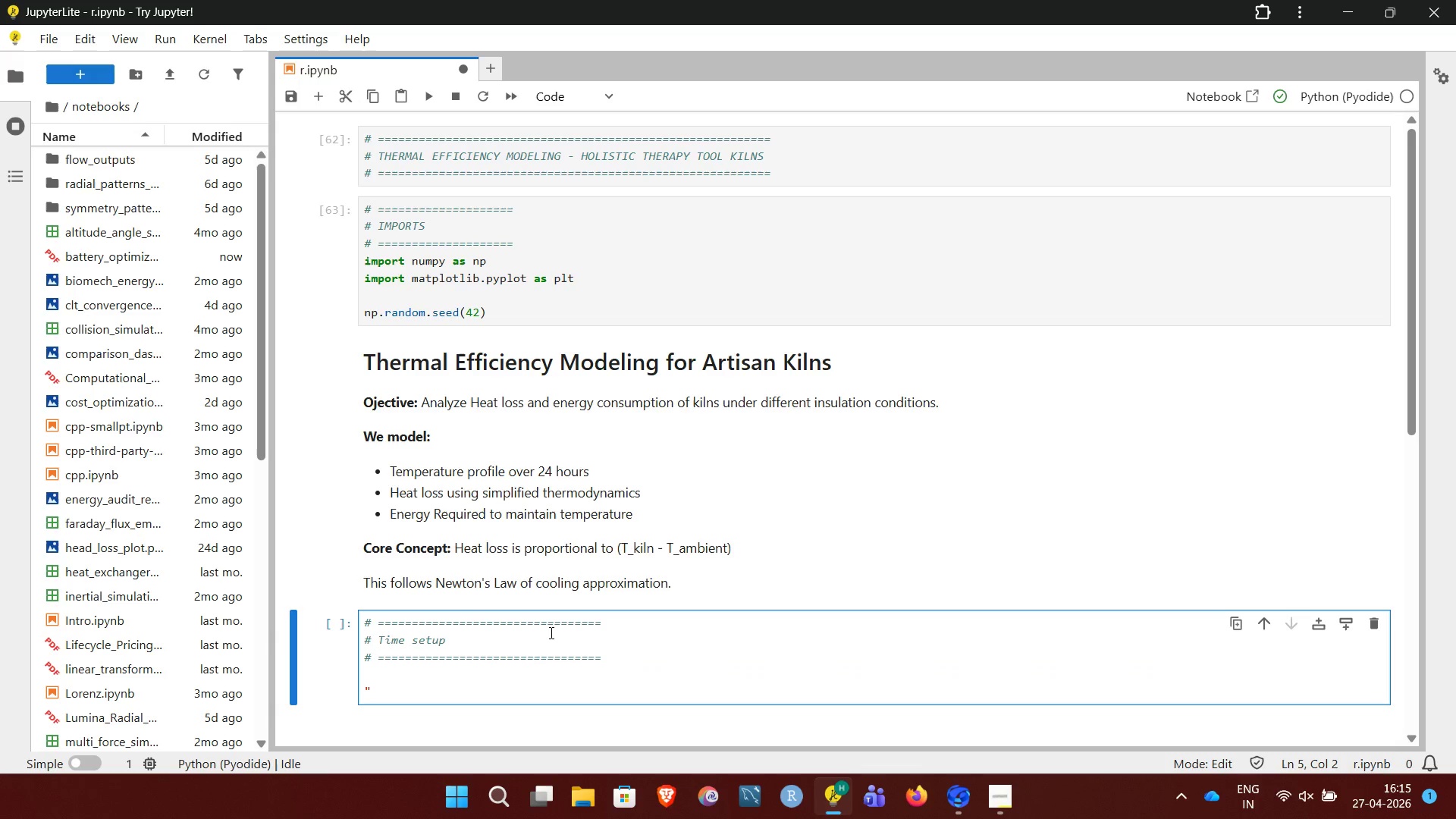 
key(Shift+Quote)
 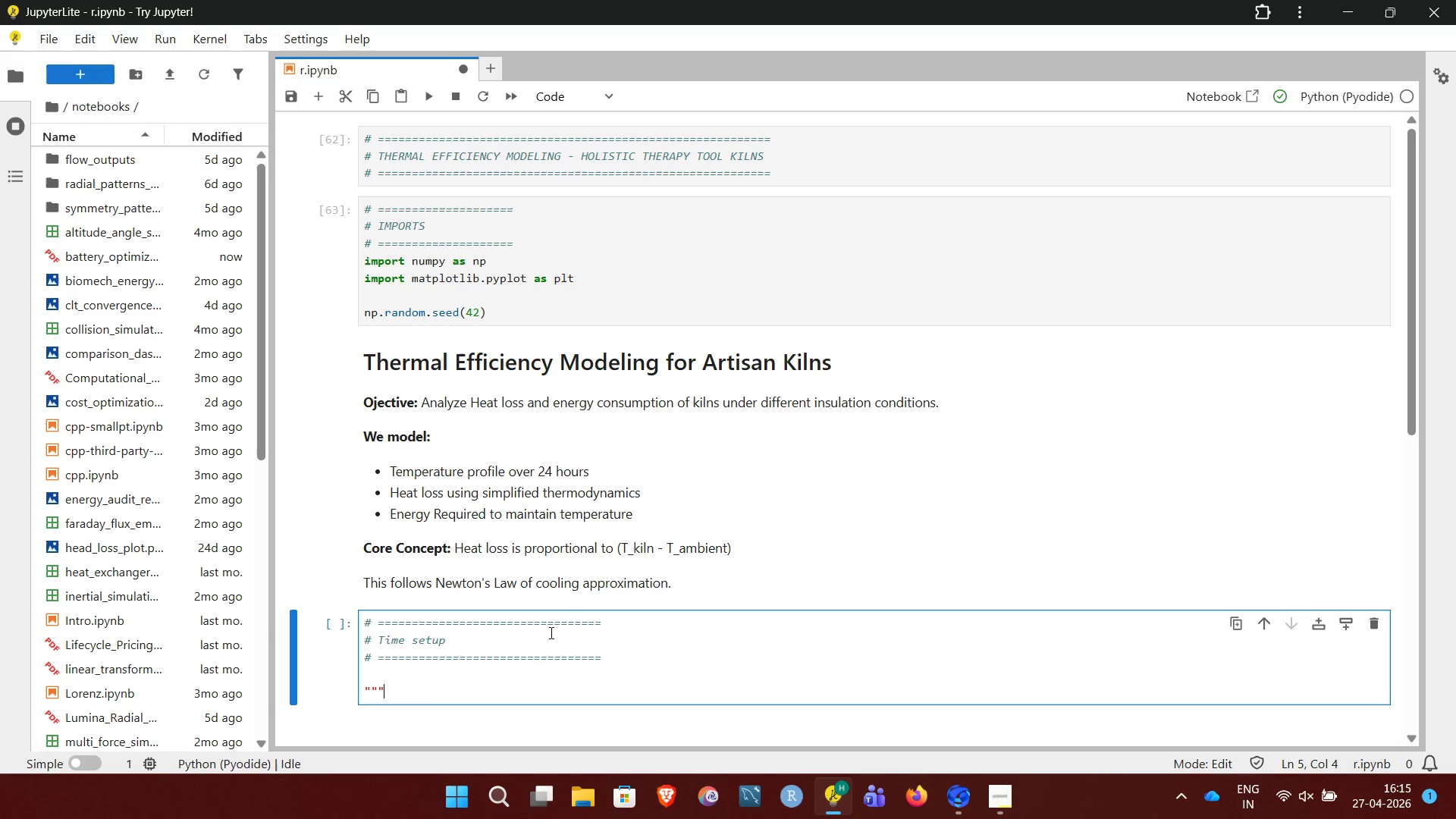 
key(Shift+Quote)
 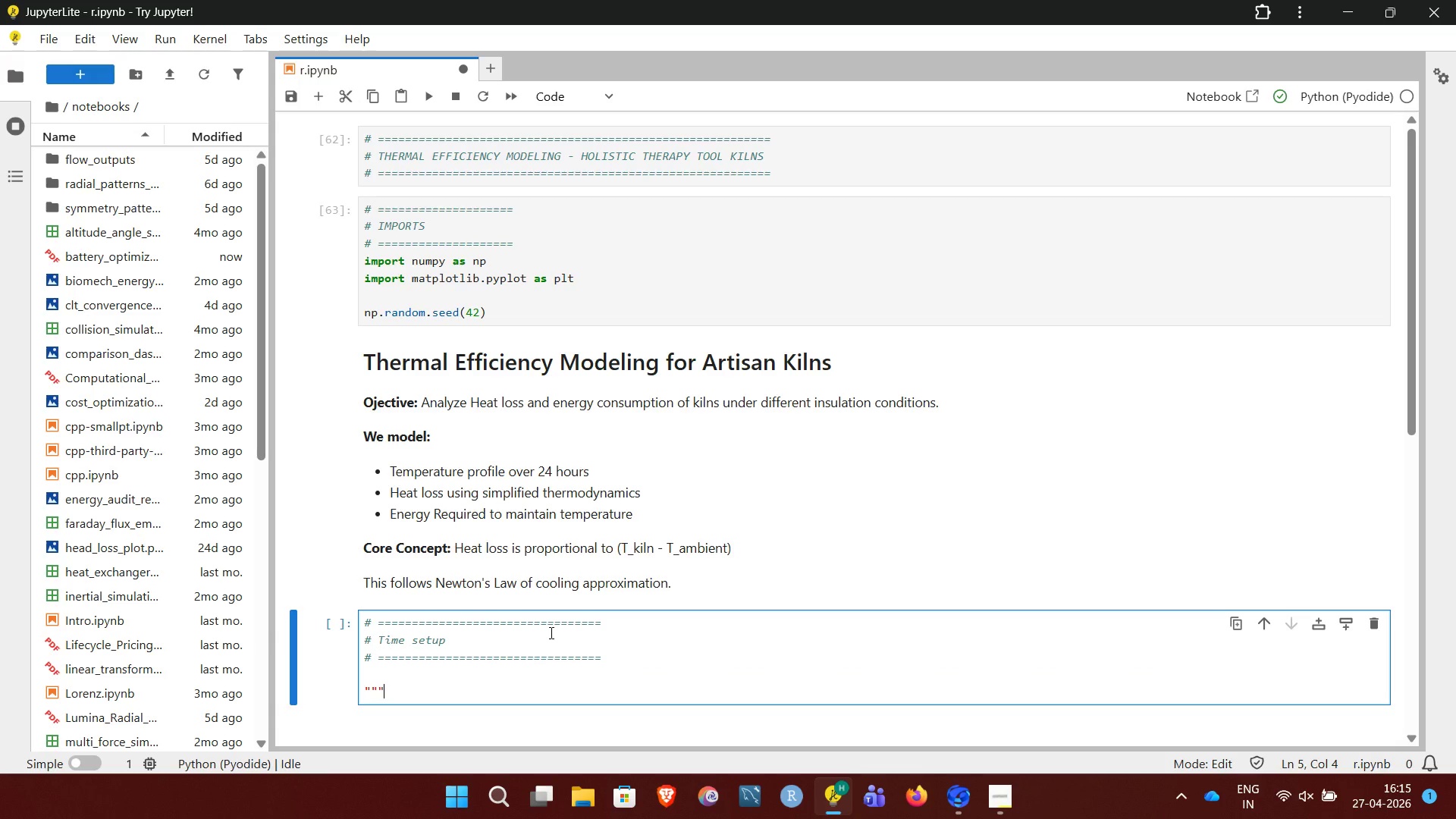 
key(Enter)
 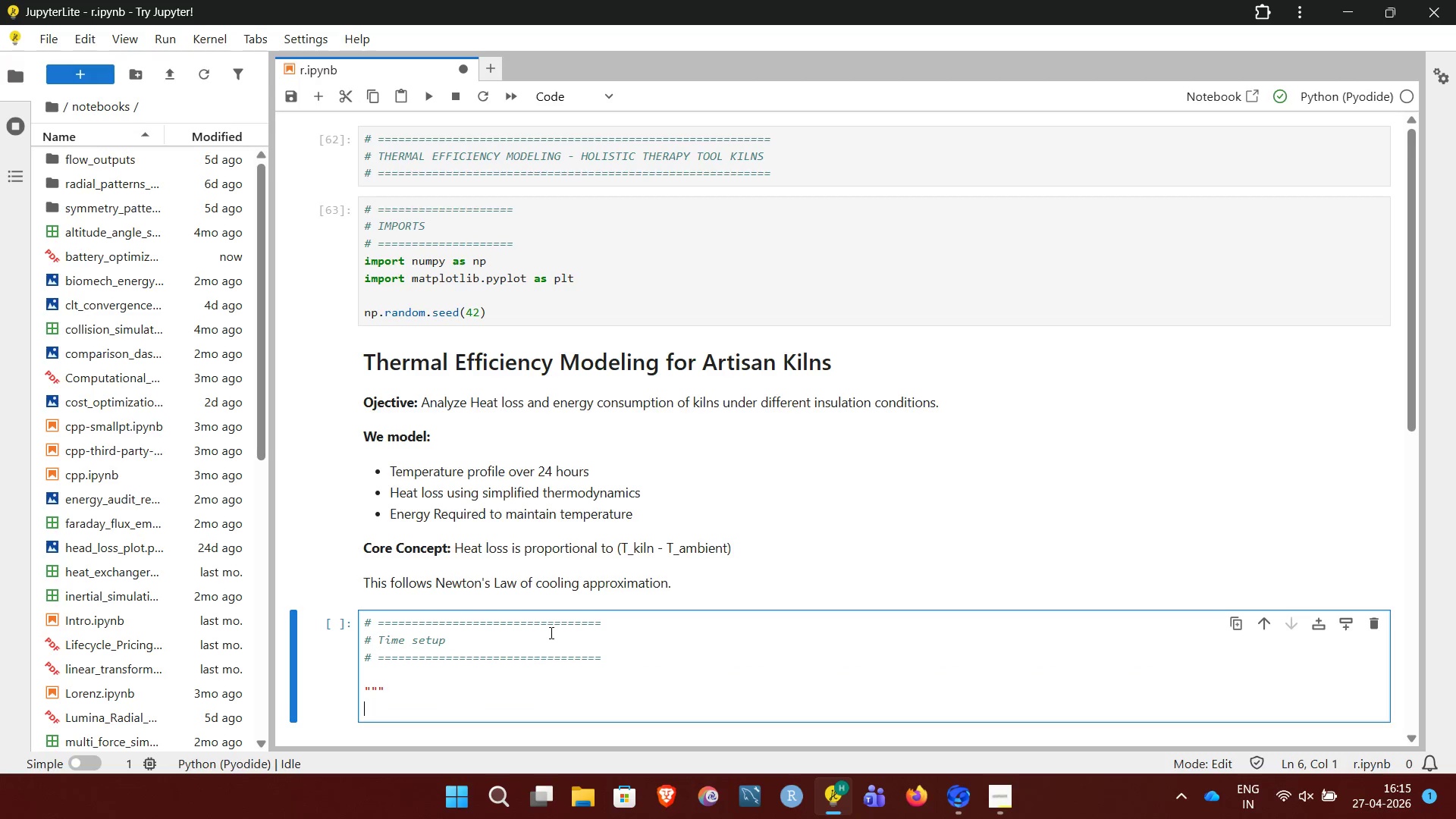 
type(We setup)
key(Backspace)
key(Backspace)
key(Backspace)
key(Backspace)
type(imulate a 24-hour cycle at hourly resolution)
 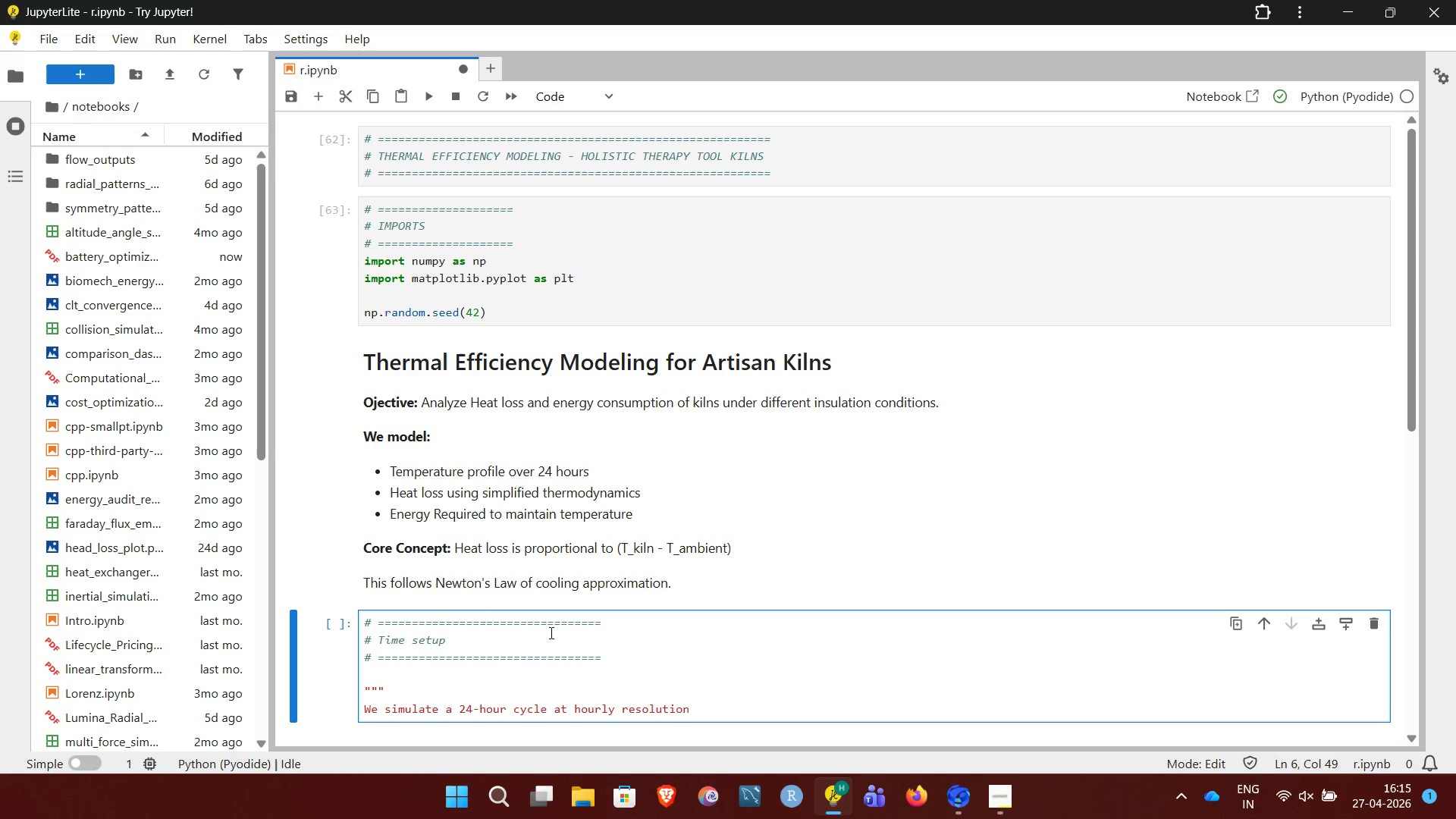 
key(Enter)
 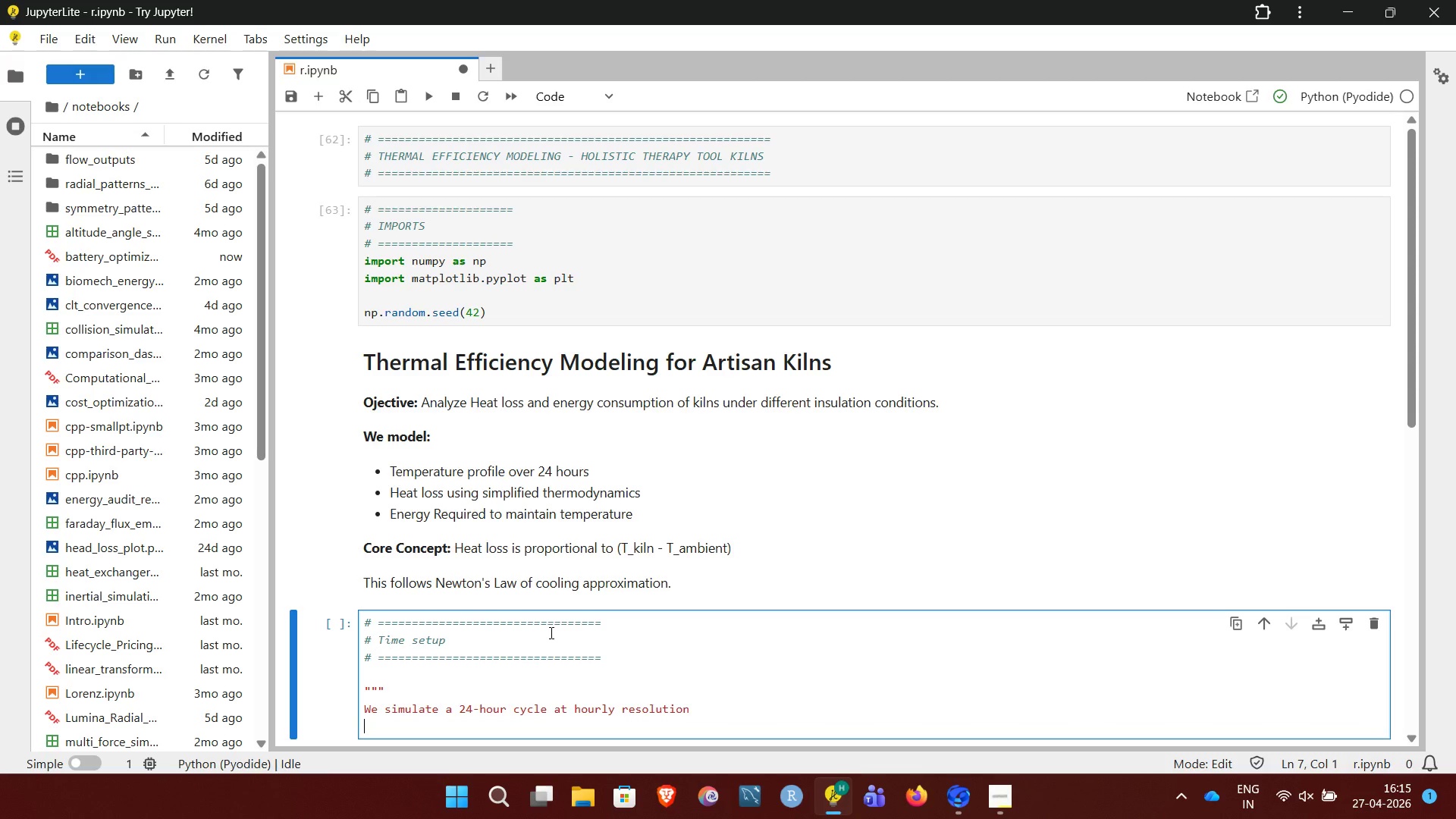 
key(Shift+Quote)
 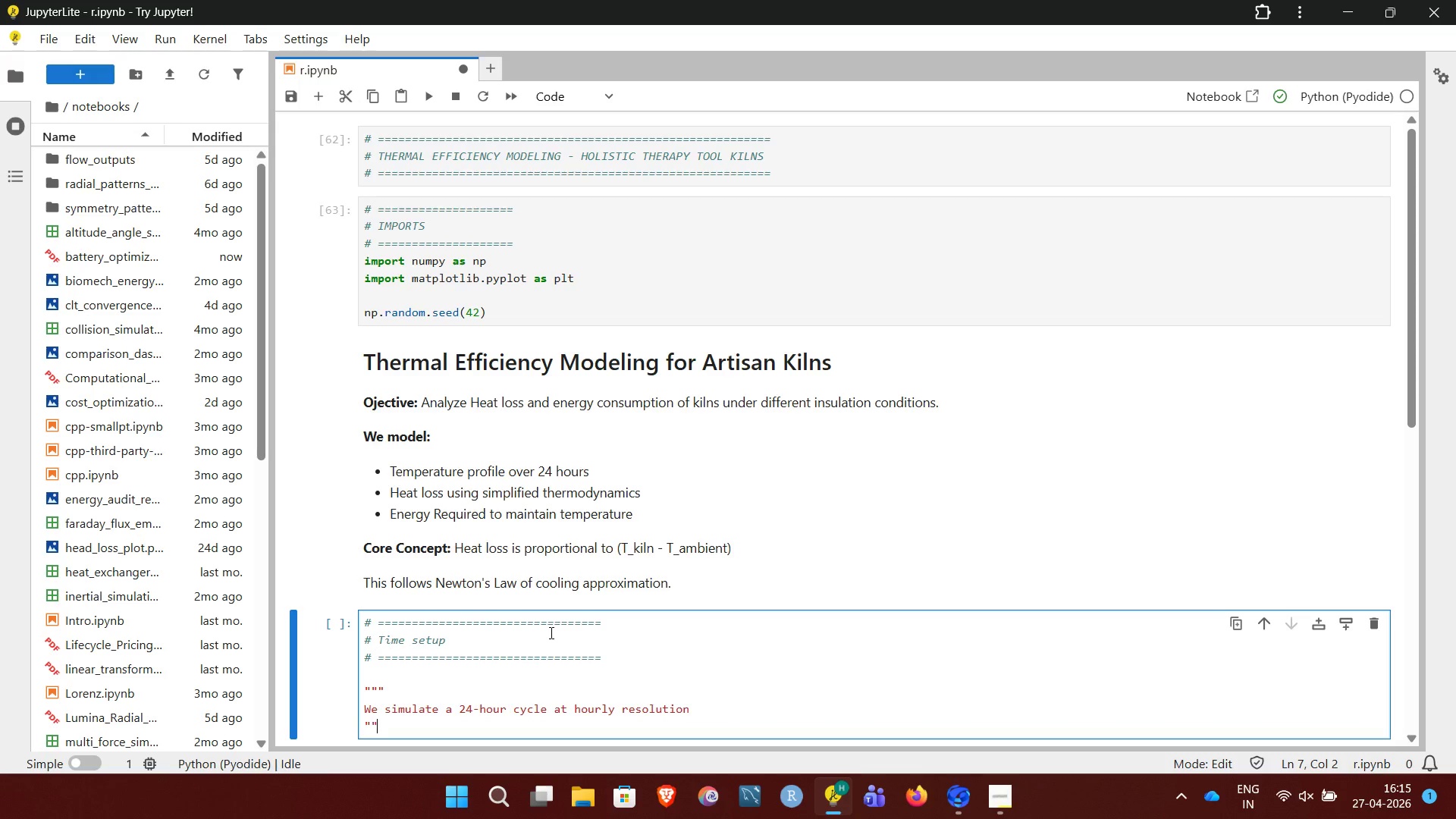 
key(Shift+Quote)
 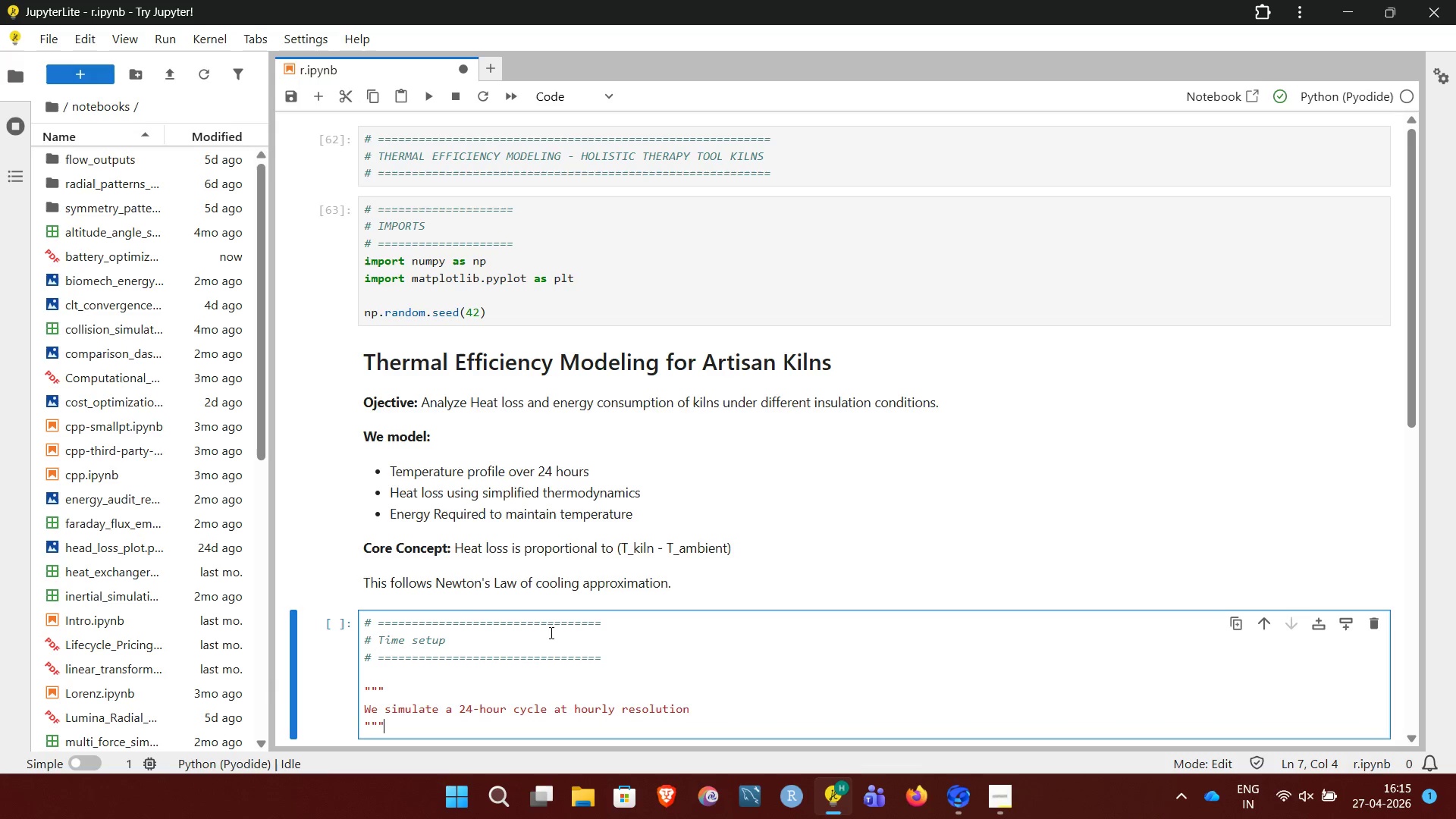 
key(Shift+Quote)
 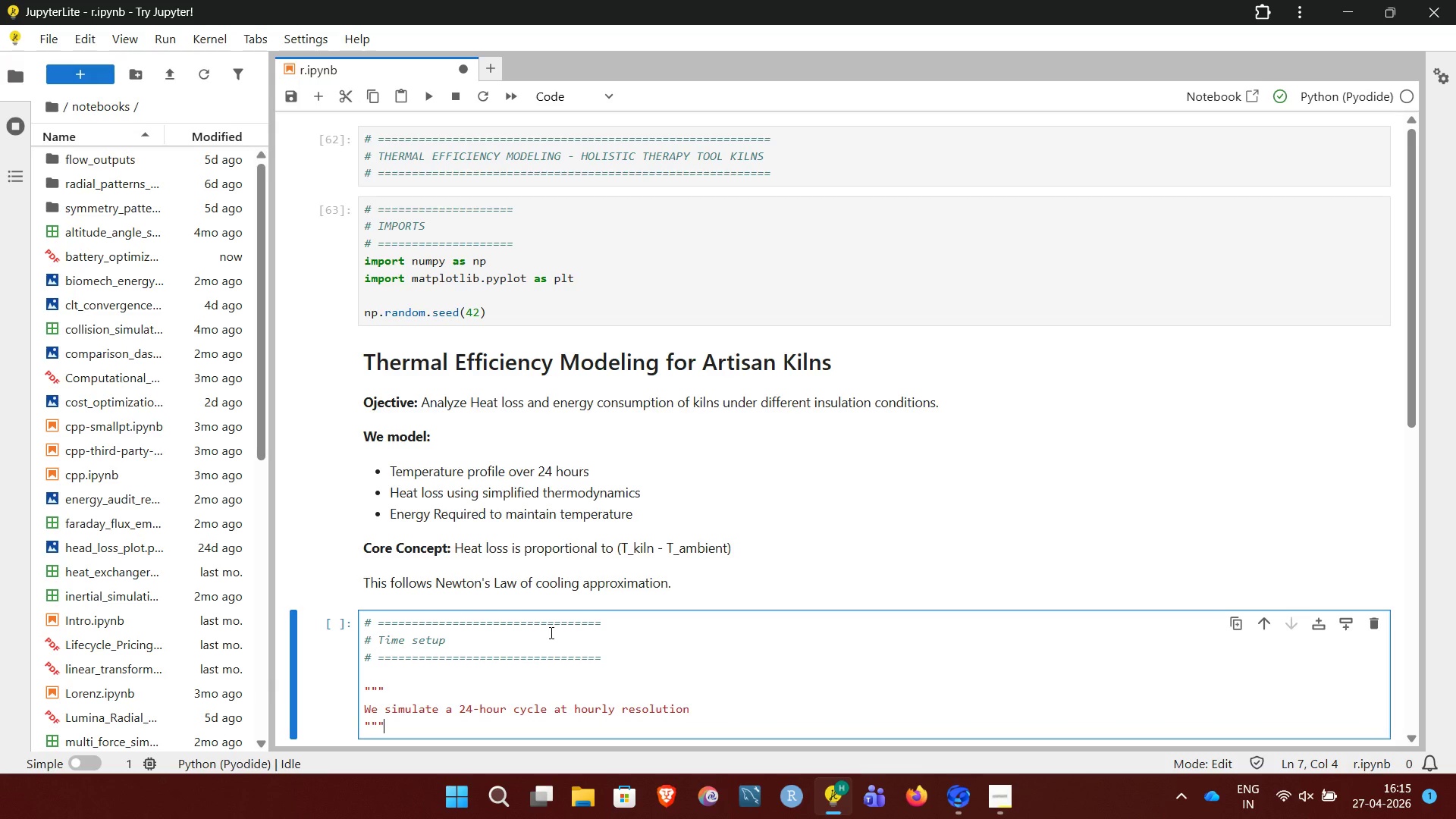 
key(Enter)
 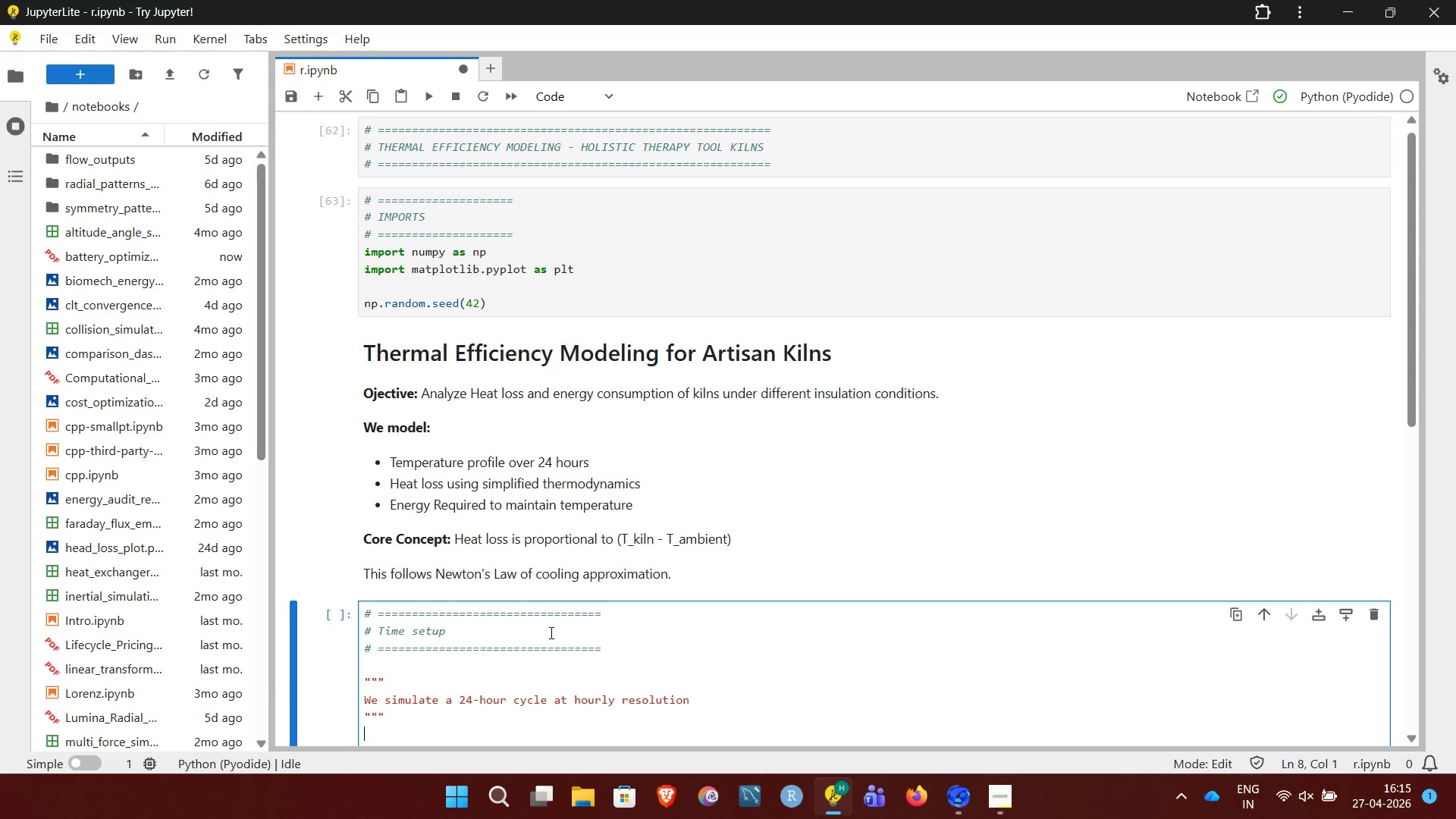 
key(Enter)
 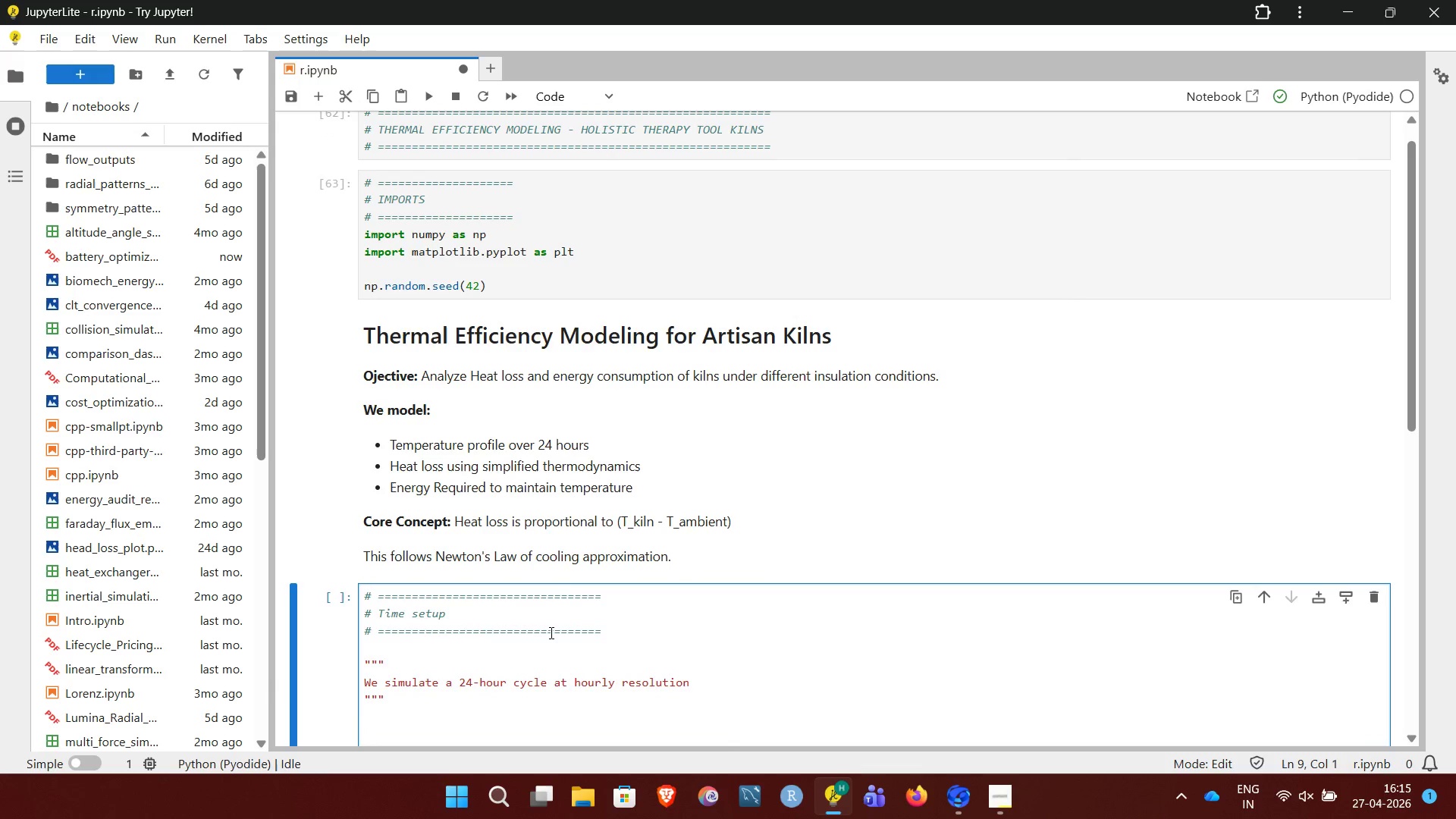 
type(hours = np.arrange(24))
 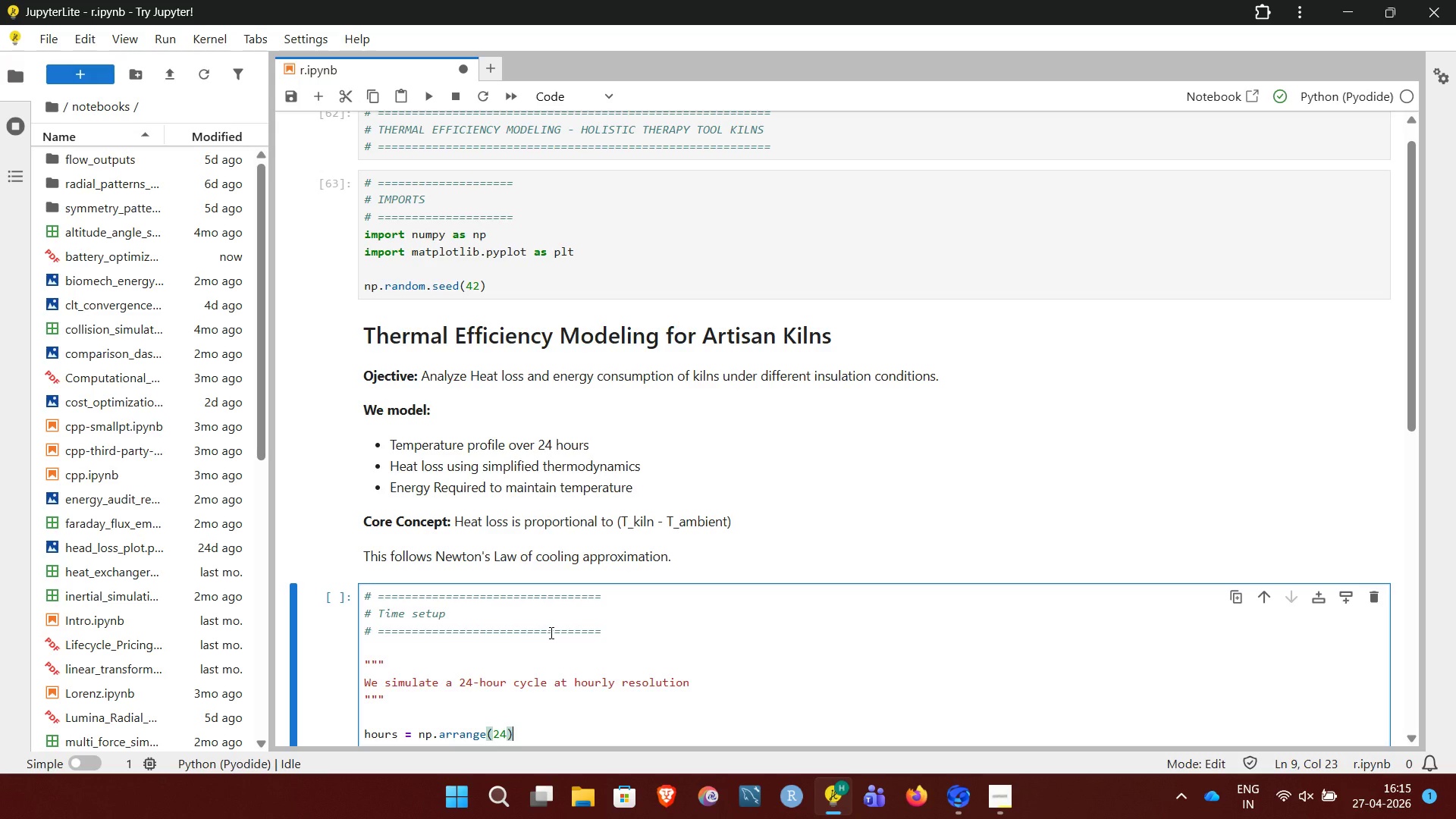 
key(Enter)
 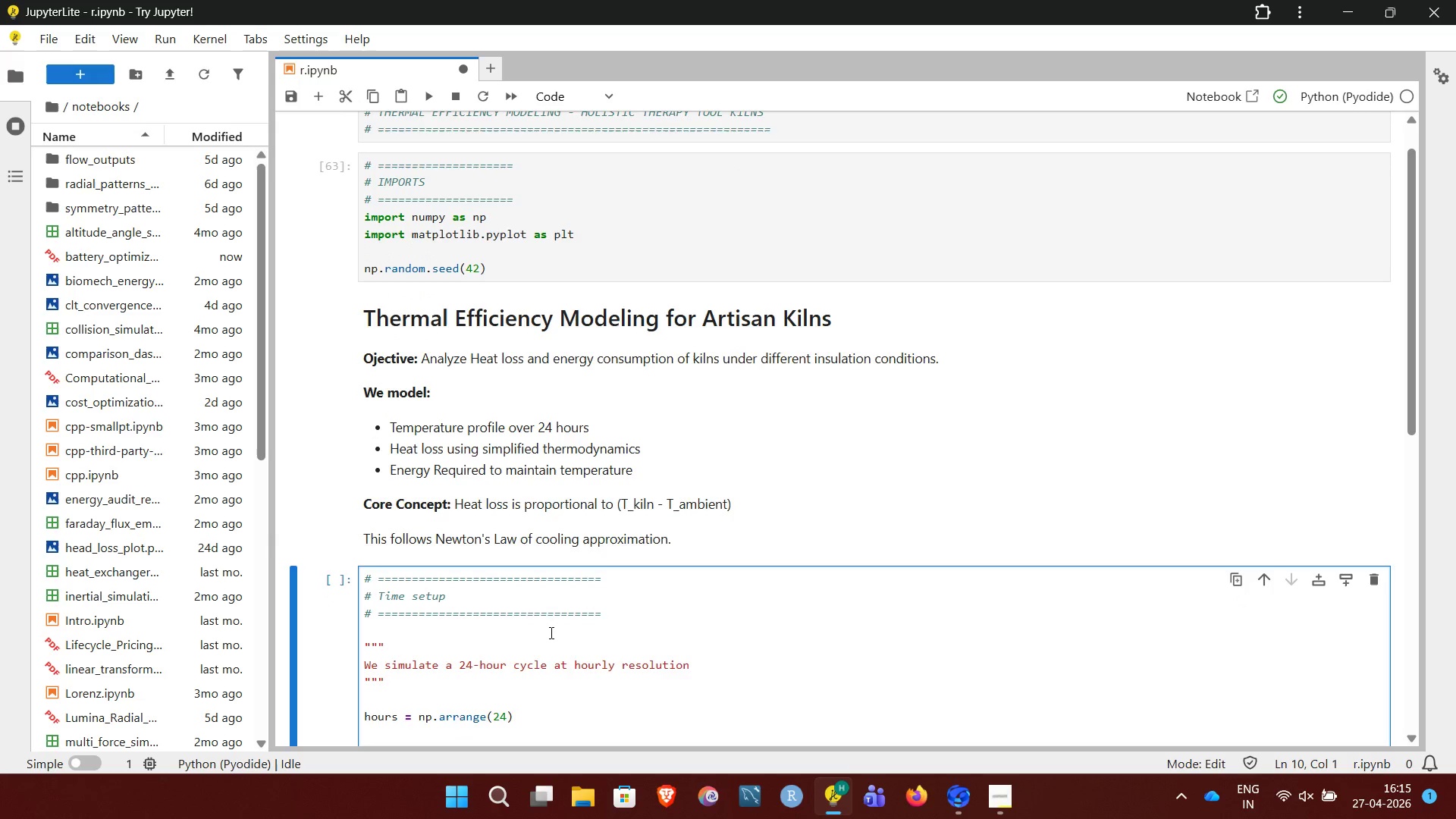 
key(Enter)
 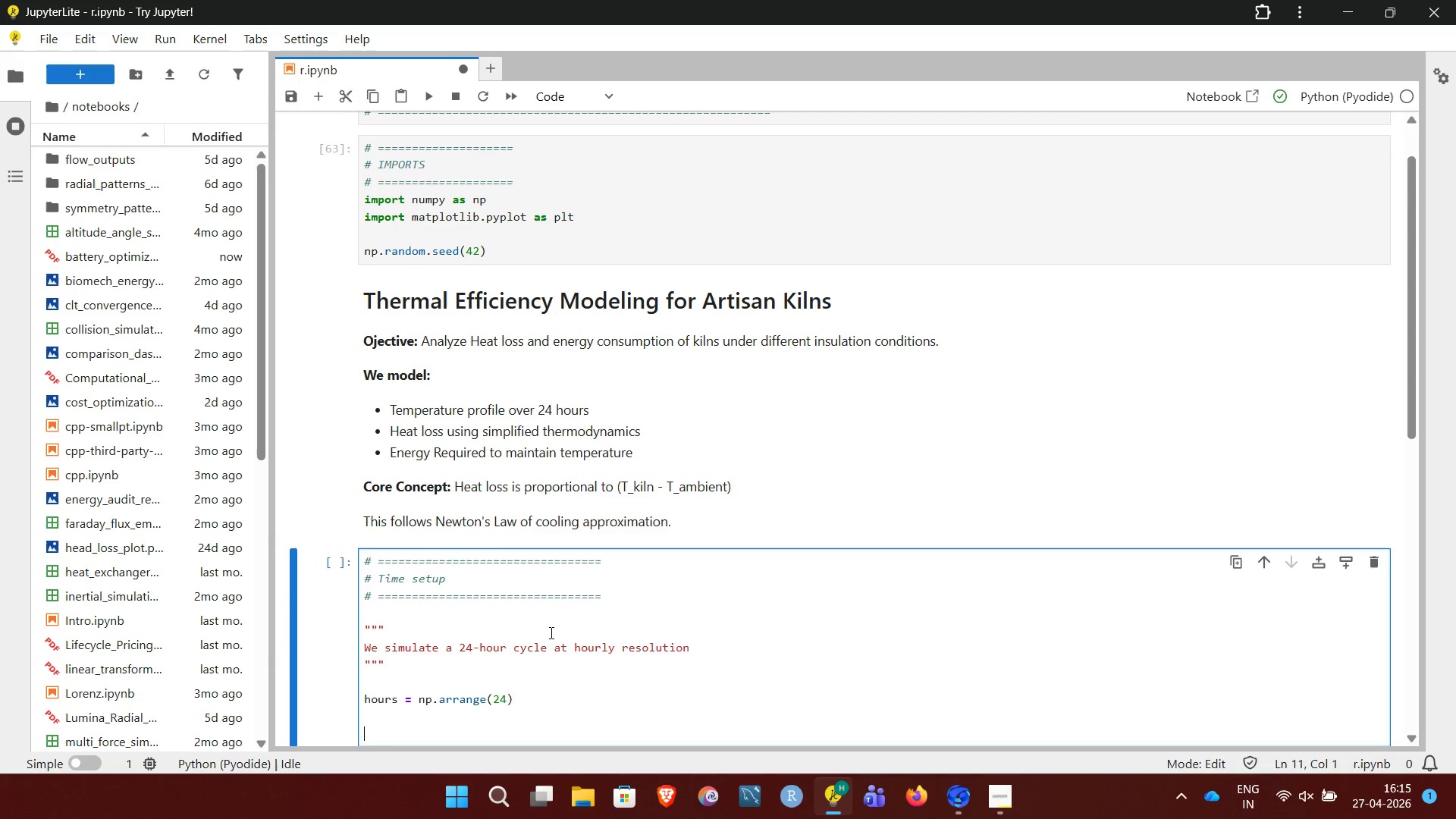 
type(ambient_temp = 25     # degree centrigrate)
 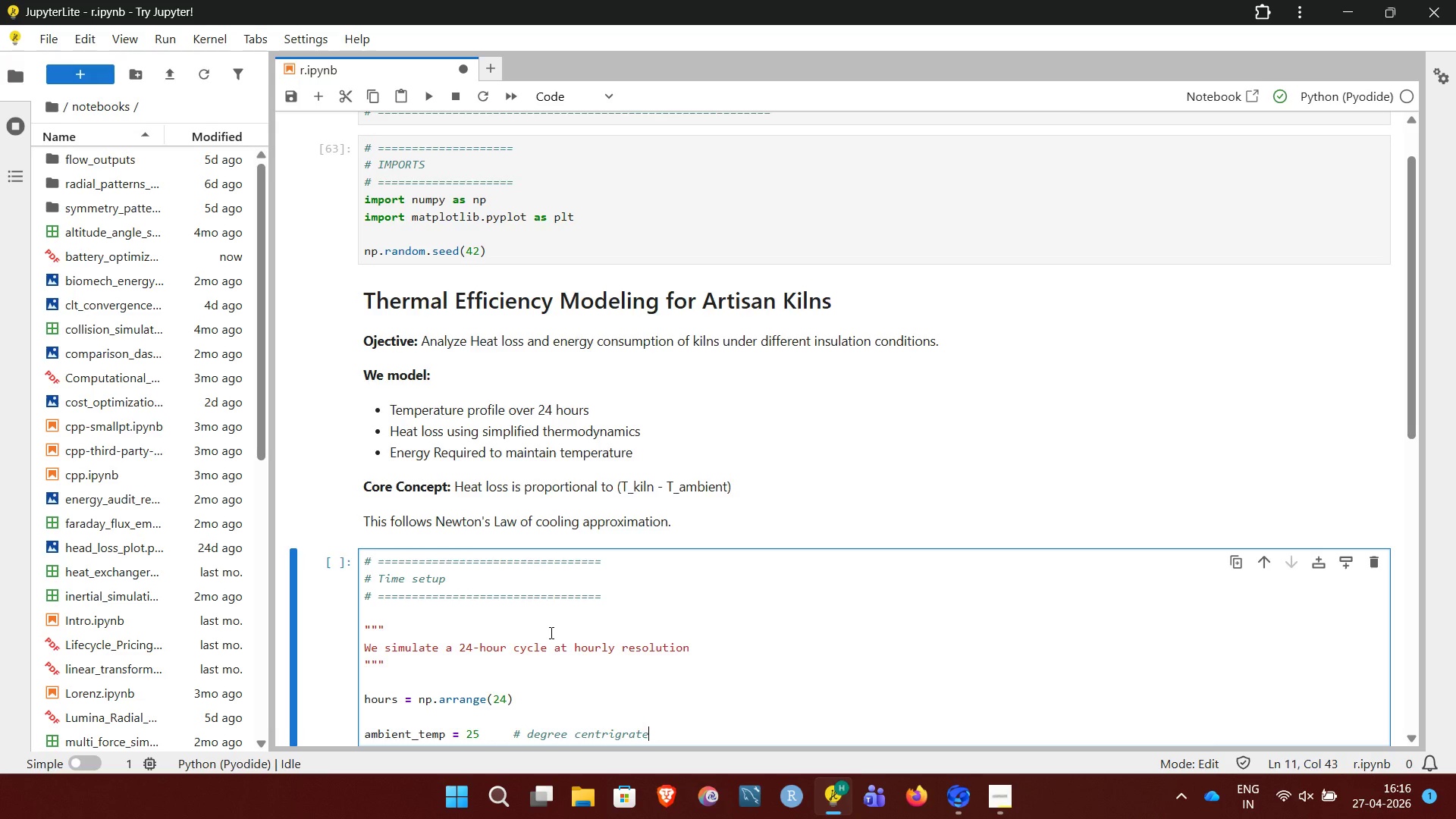 
key(Enter)
 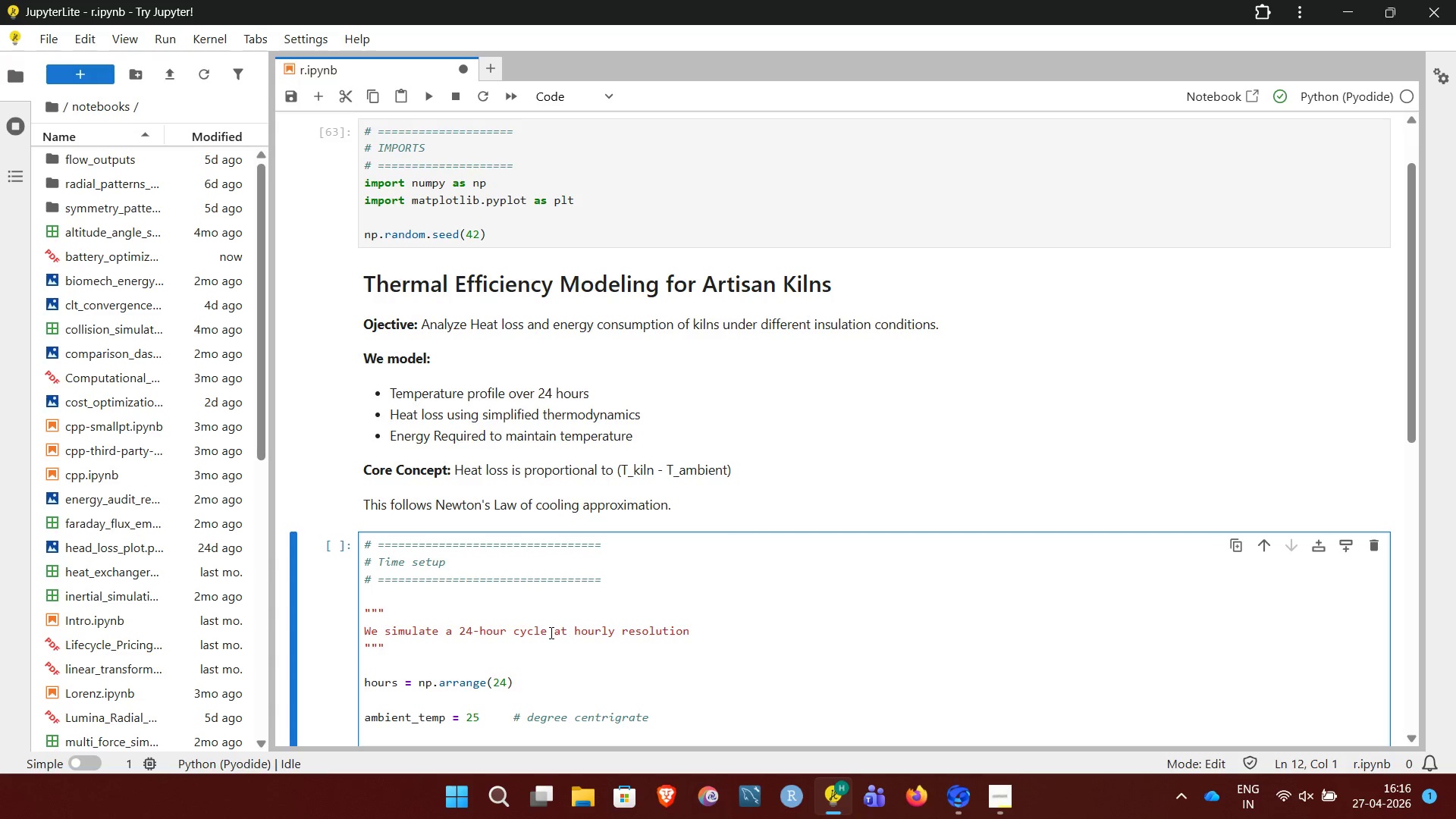 
type(target_tep)
key(Backspace)
type(mp = 800     # degree centri)
key(Backspace)
key(Backspace)
type(igraet)
key(Backspace)
key(Backspace)
type(te)
 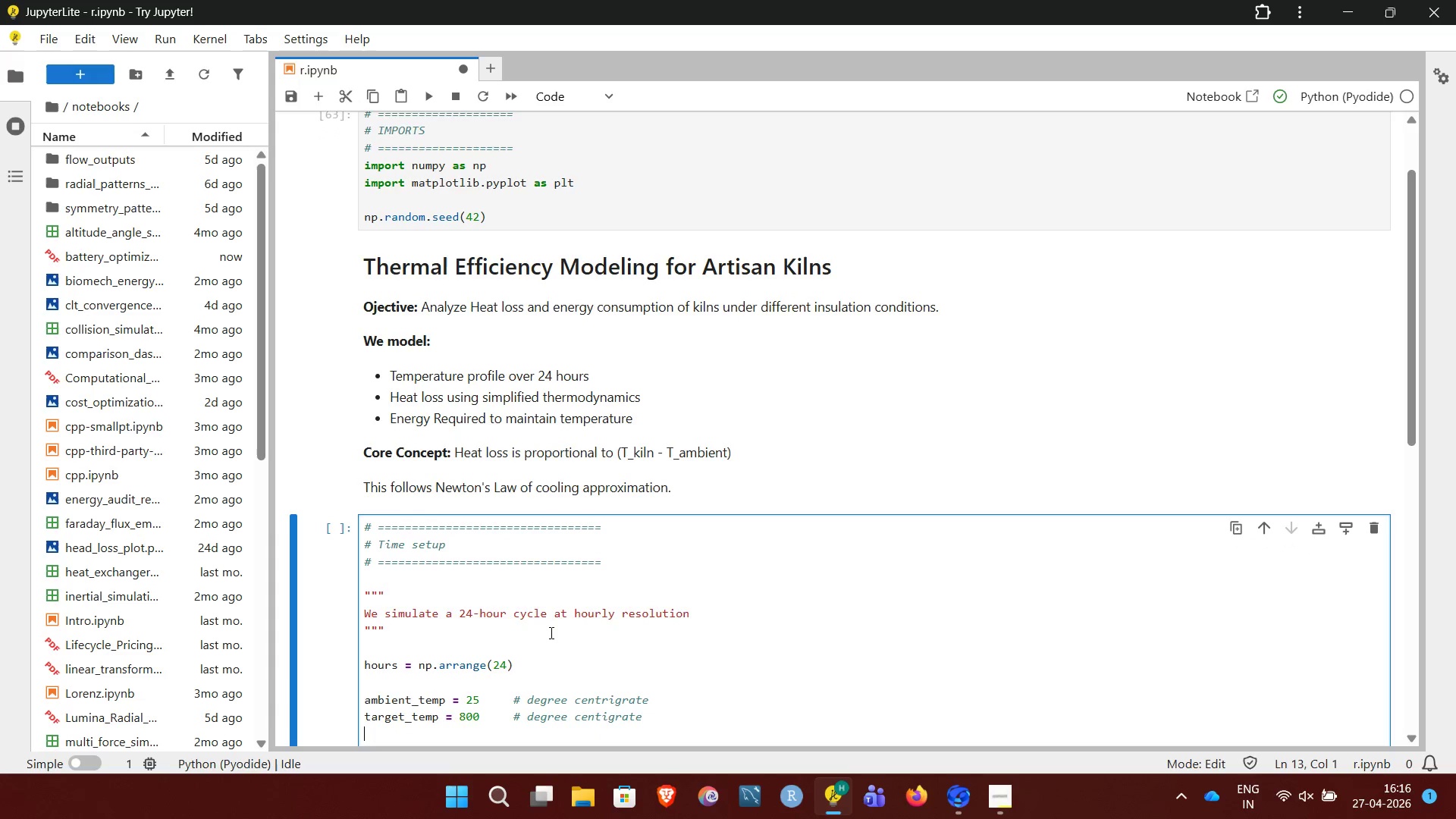 
 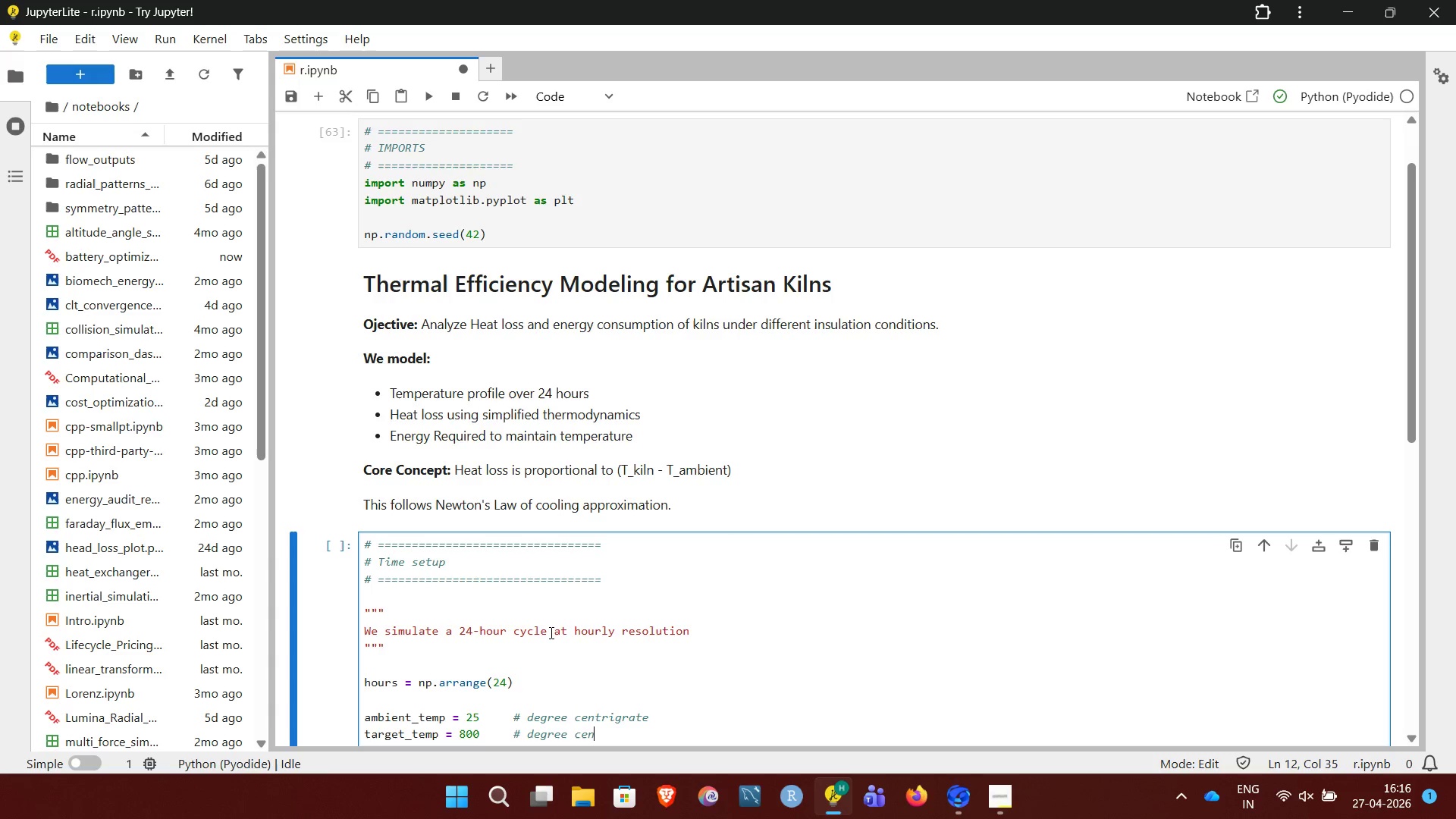 
key(Enter)
 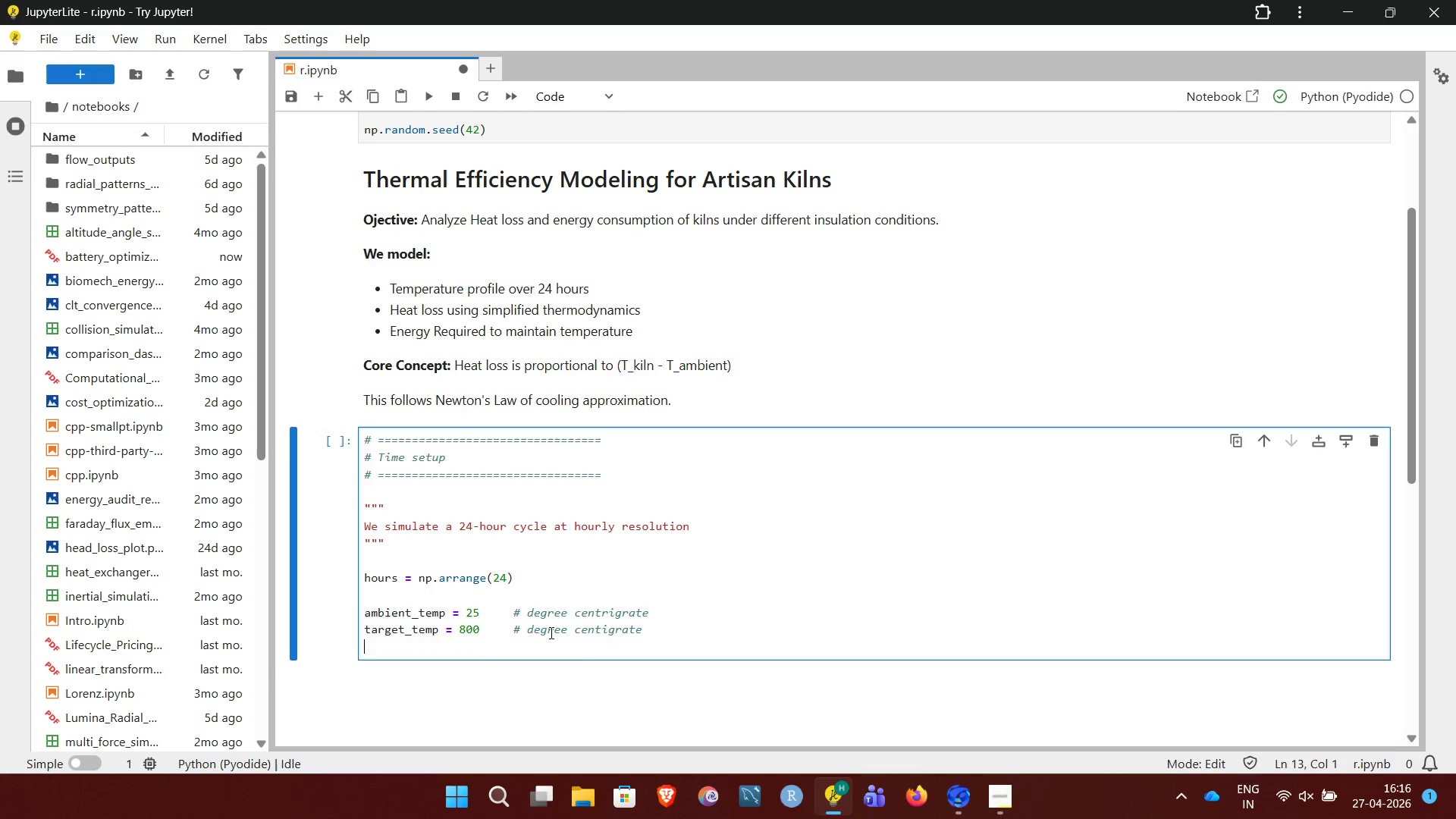 
key(Shift+ShiftRight)
 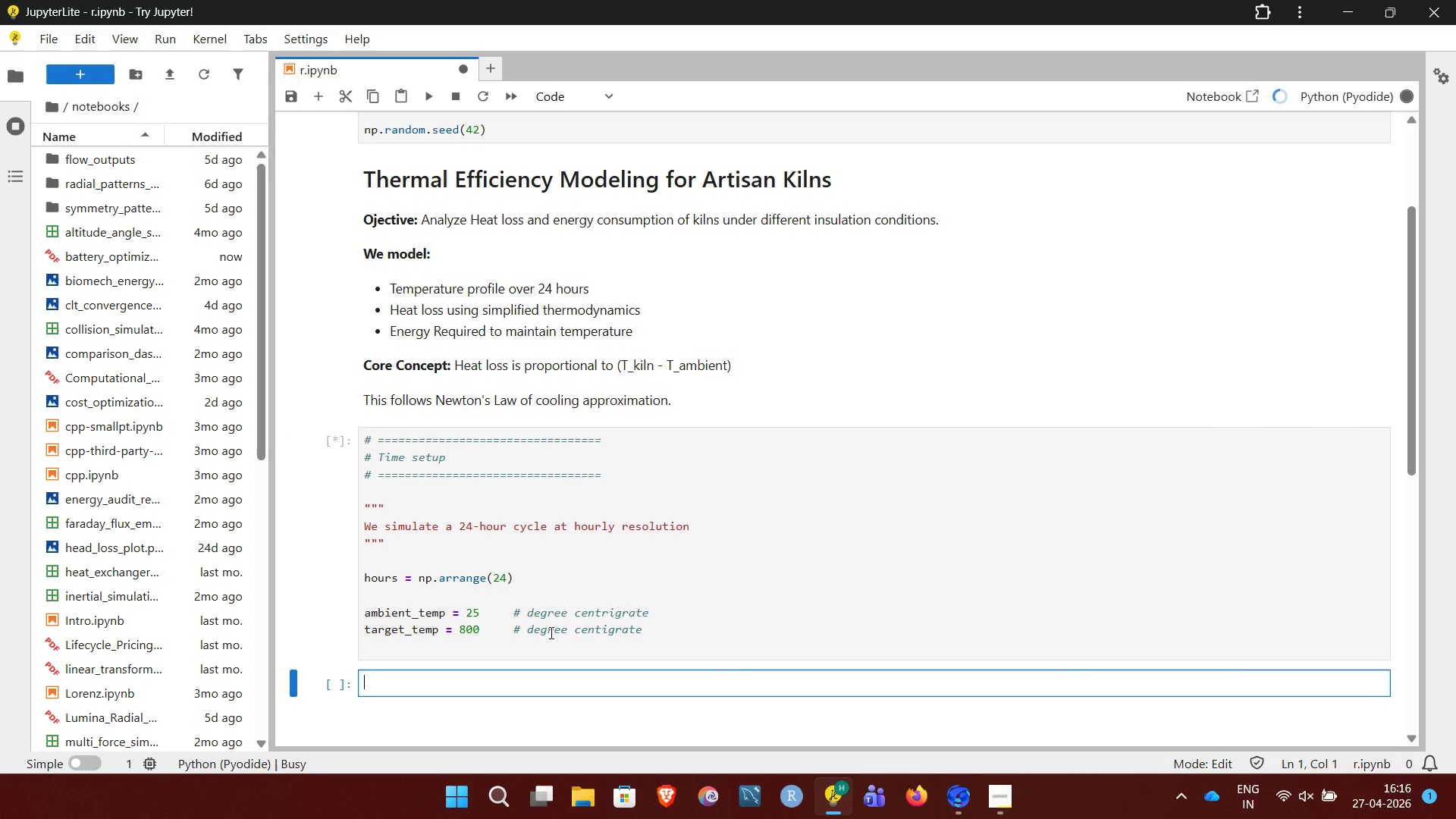 
key(Shift+Enter)
 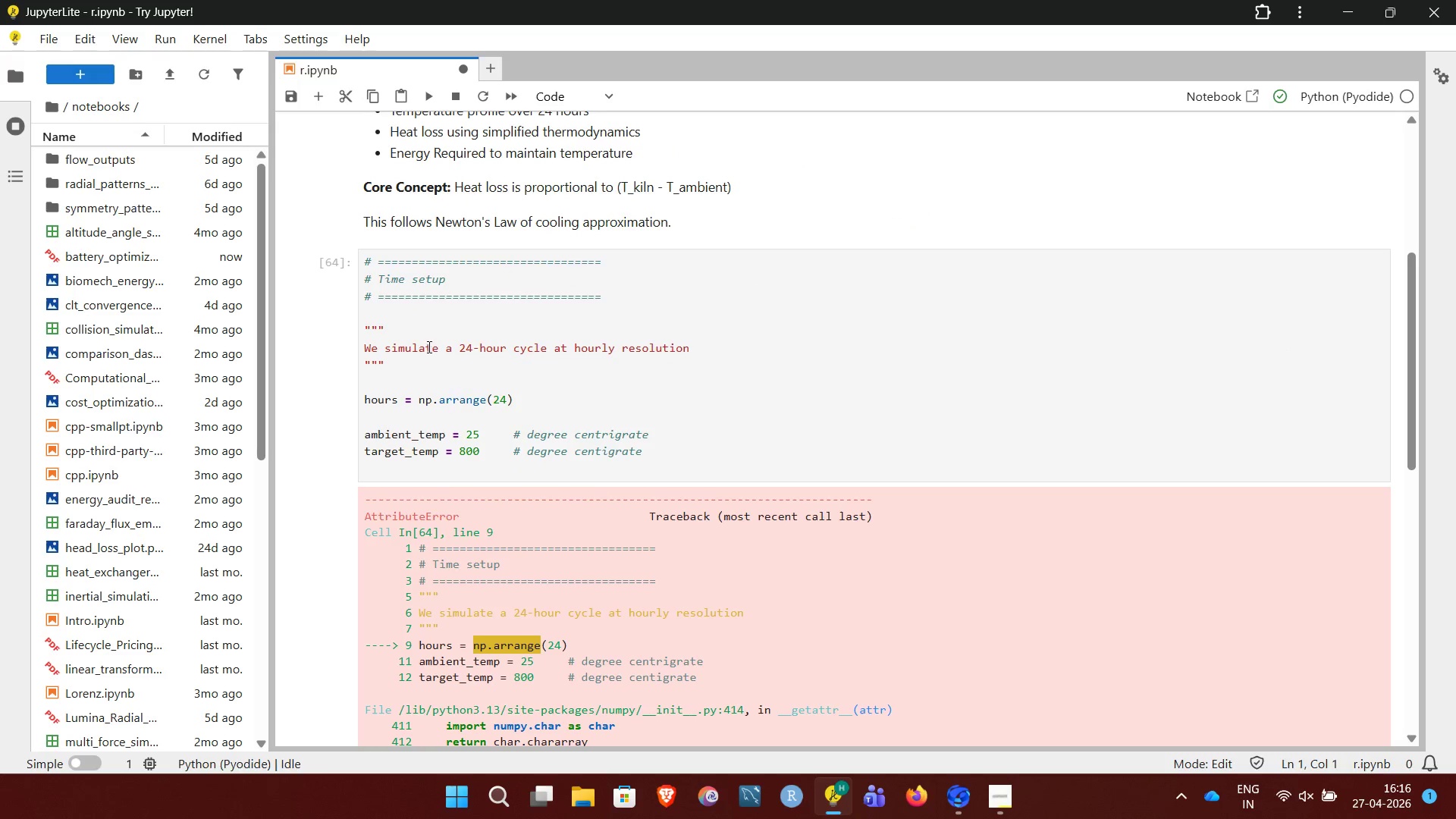 
left_click([458, 402])
 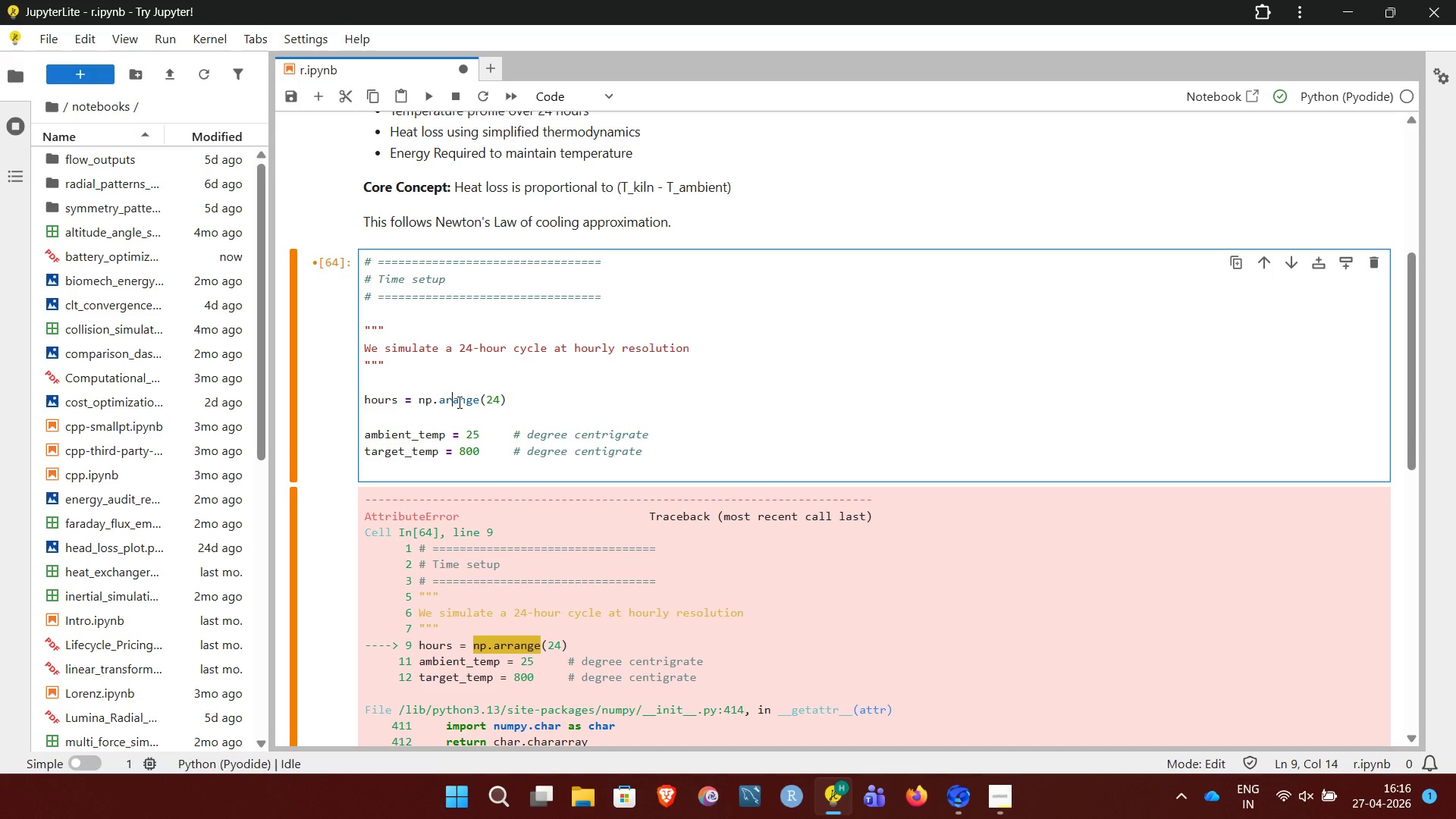 
key(Backspace)
 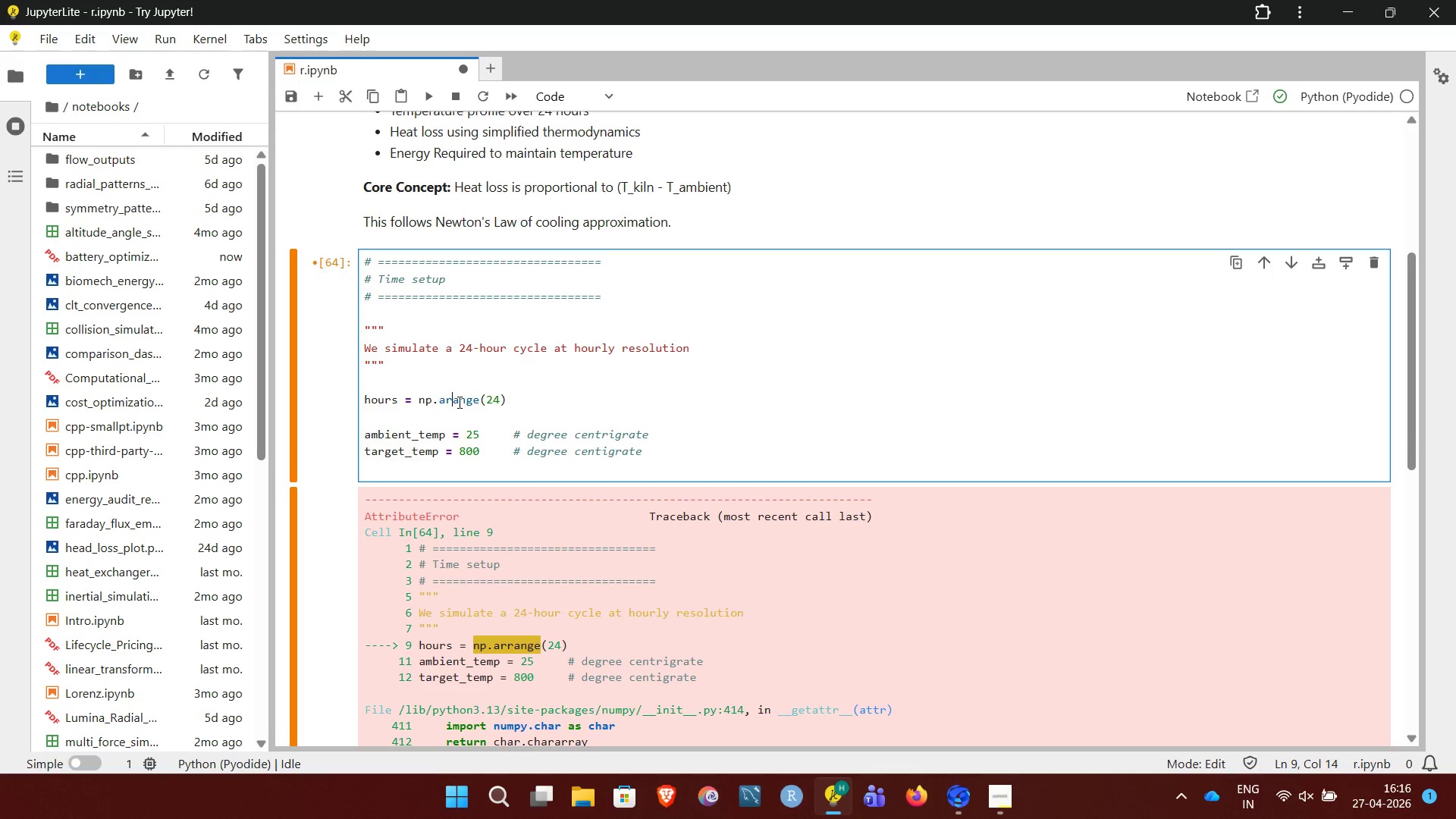 
key(Shift+ShiftRight)
 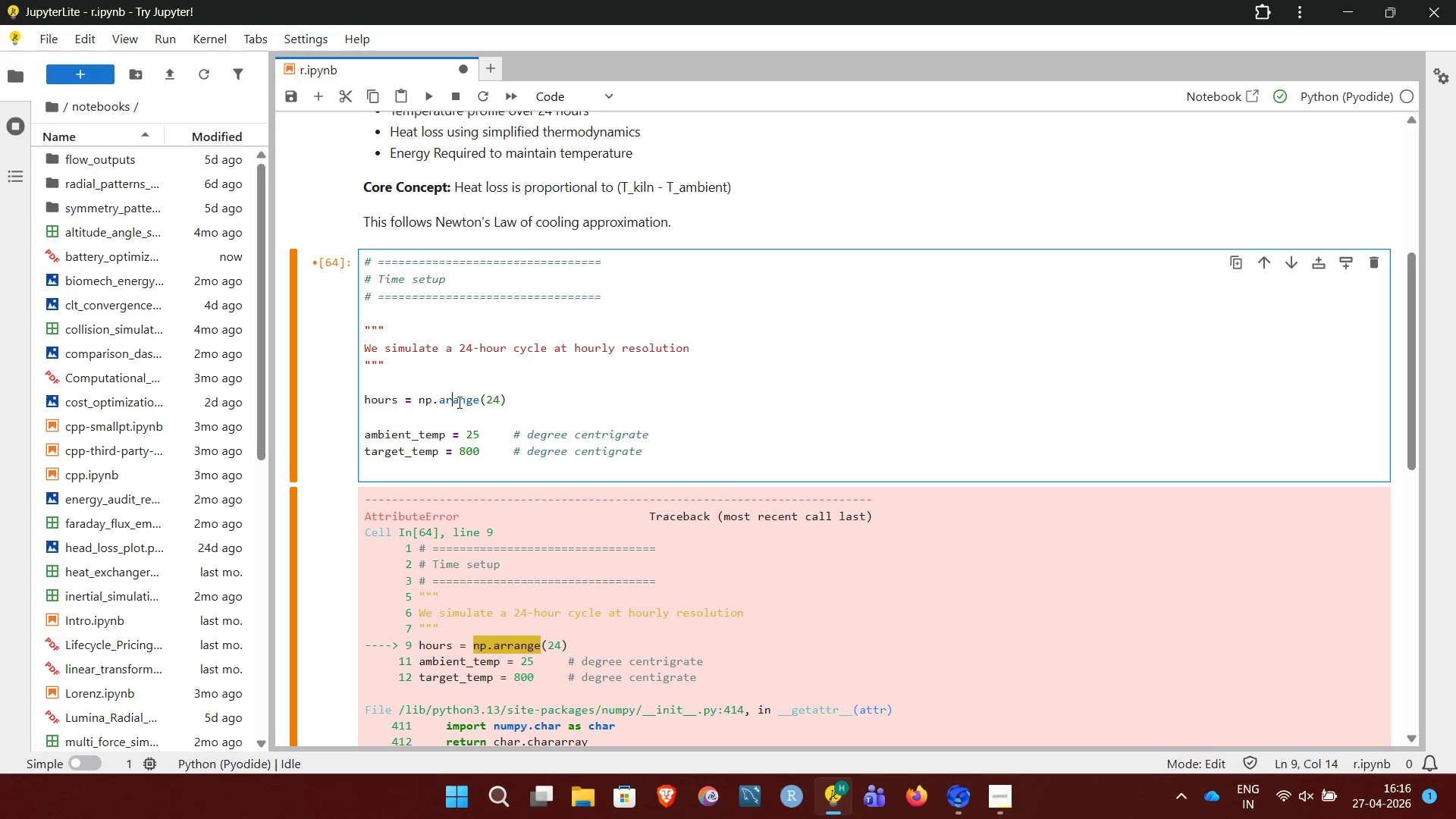 
key(Shift+Enter)
 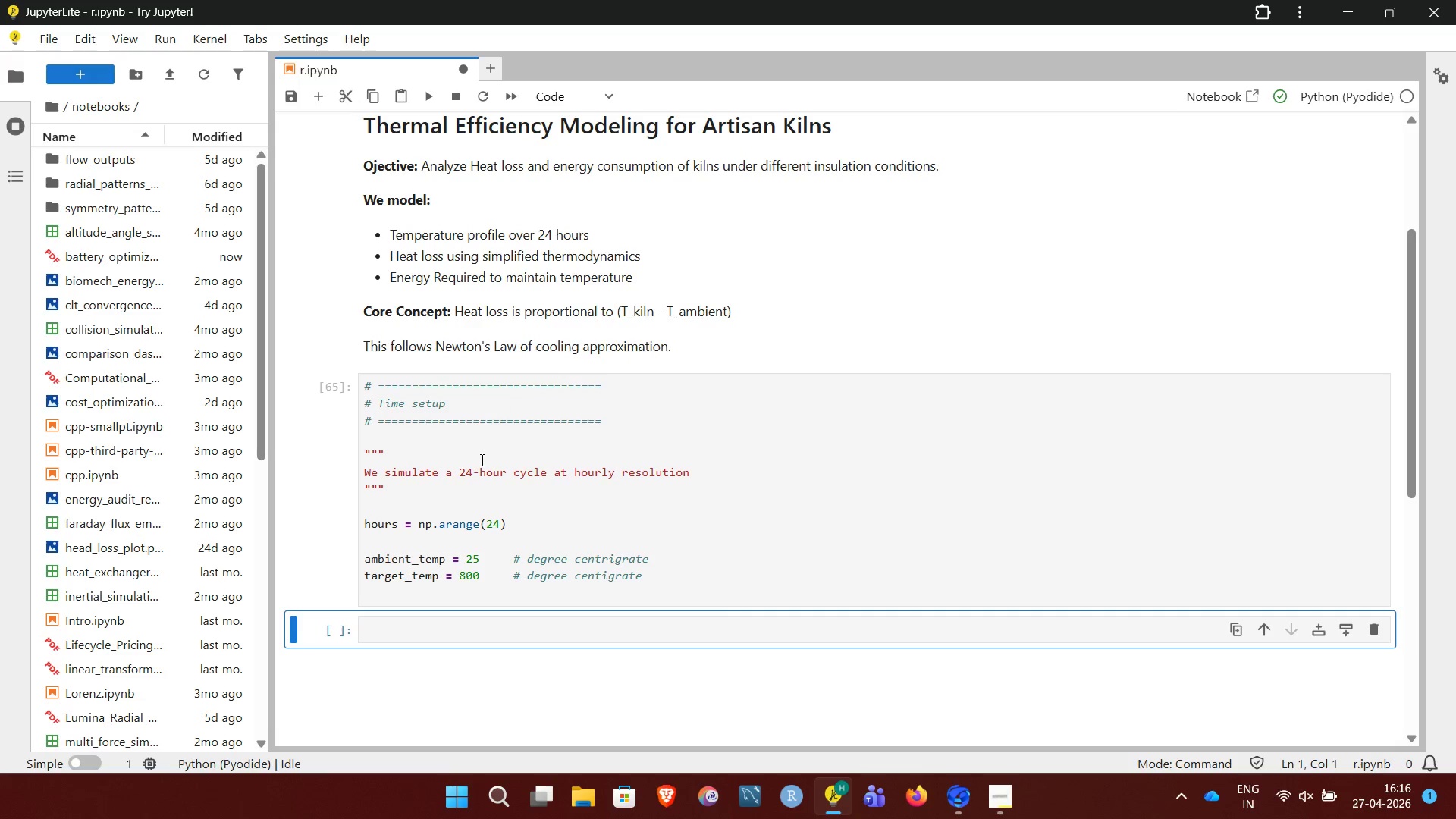 
wait(6.33)
 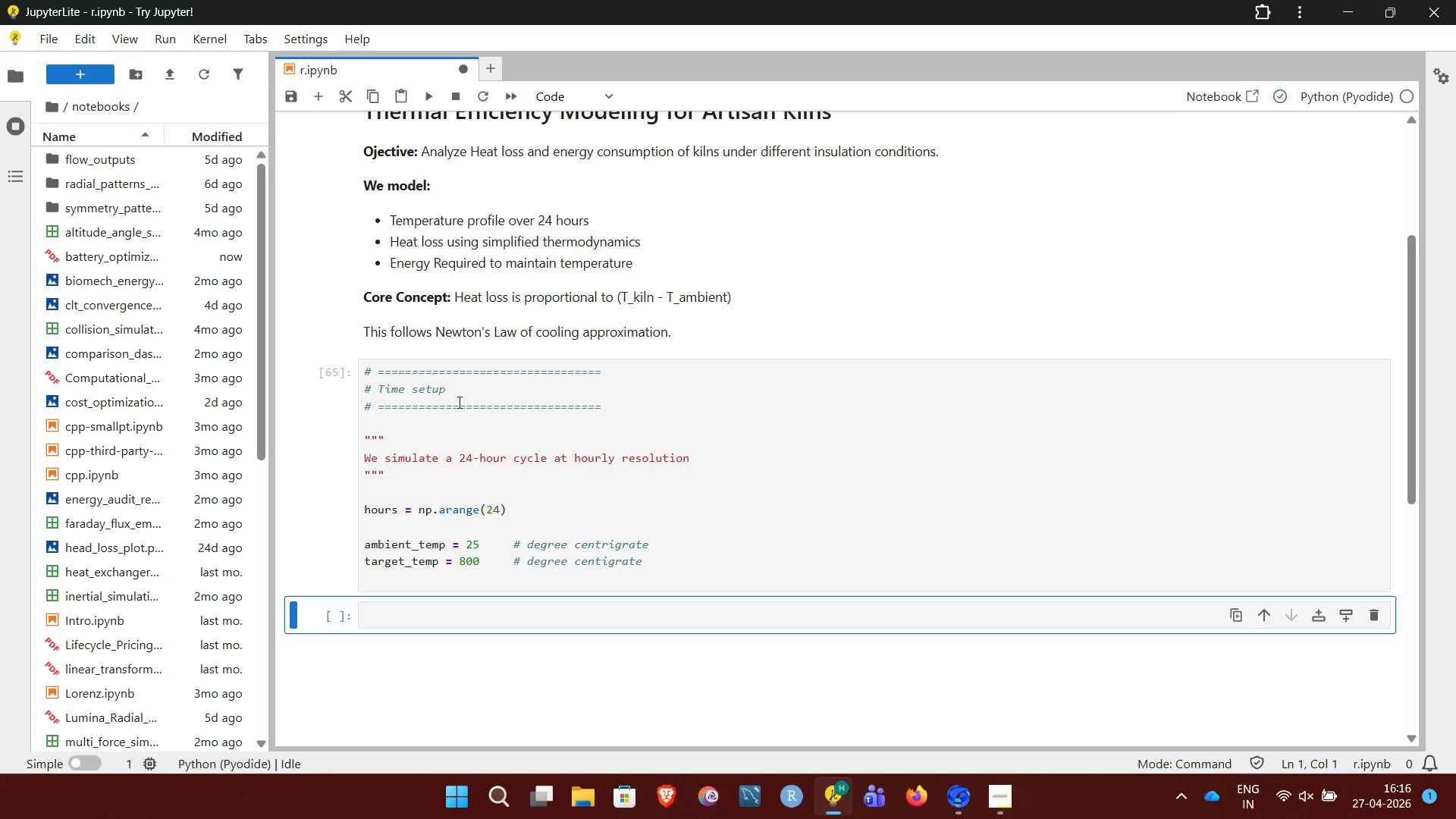 
left_click([607, 563])
 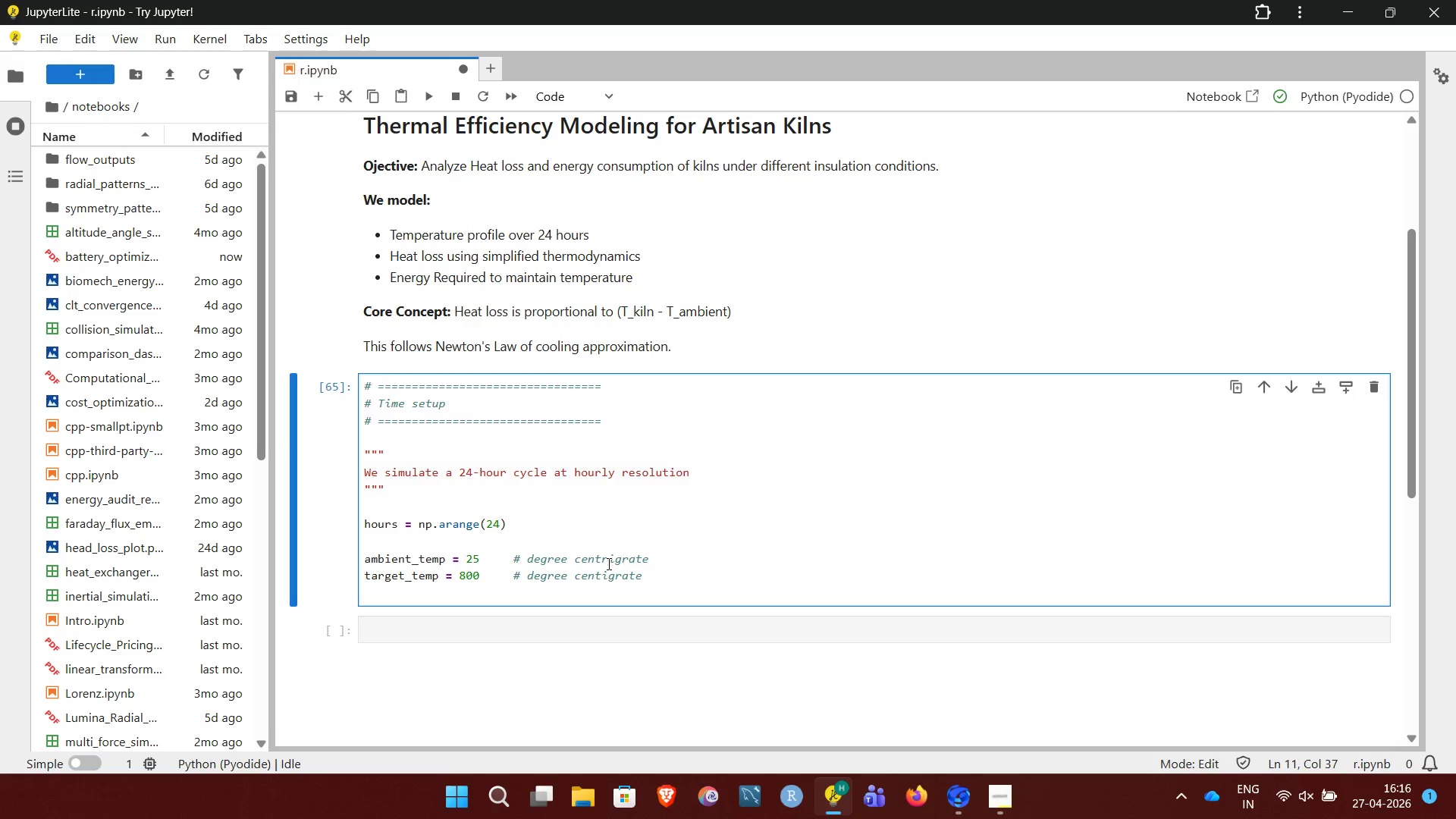 
key(Backspace)
 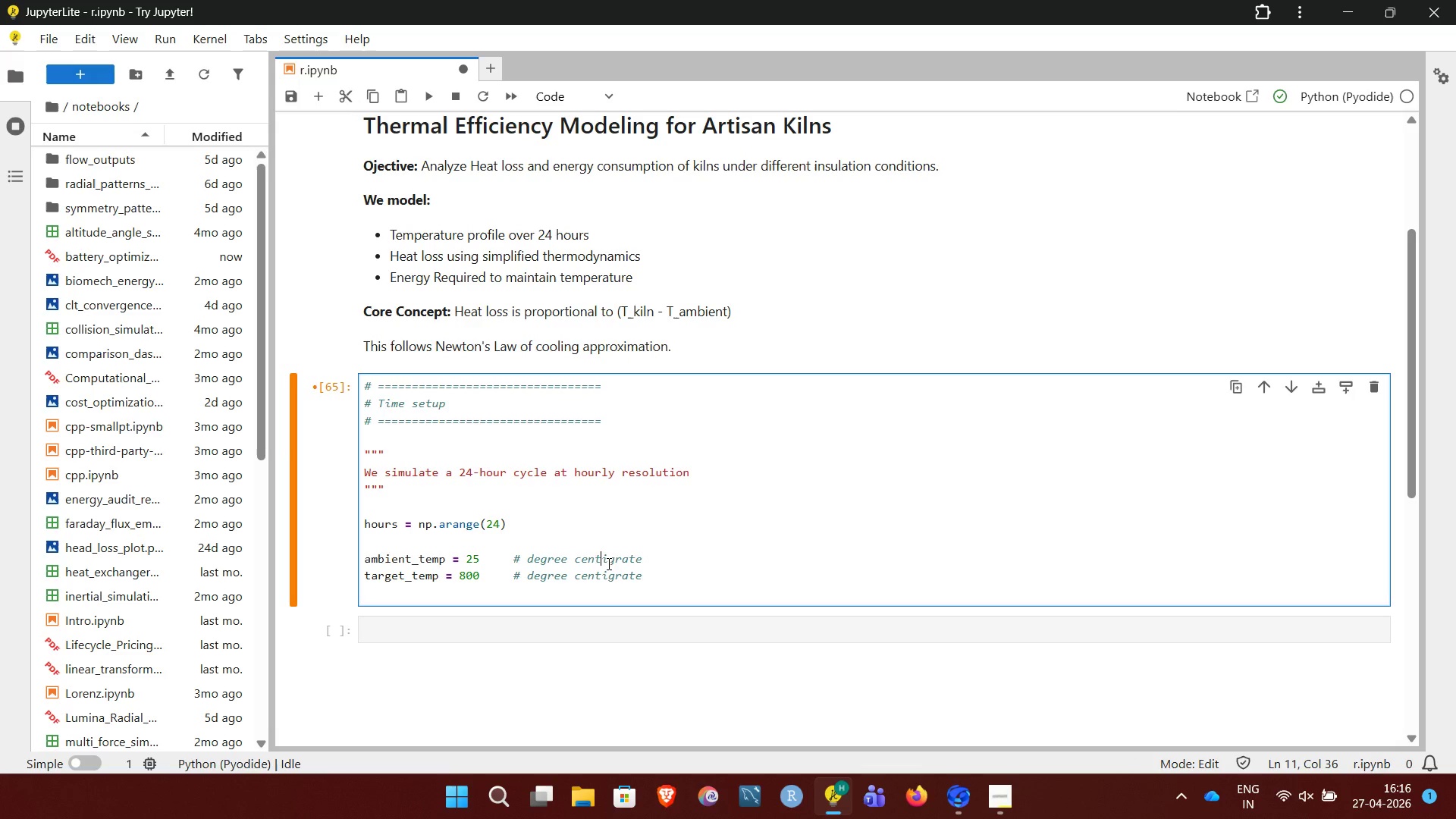 
key(Shift+Enter)
 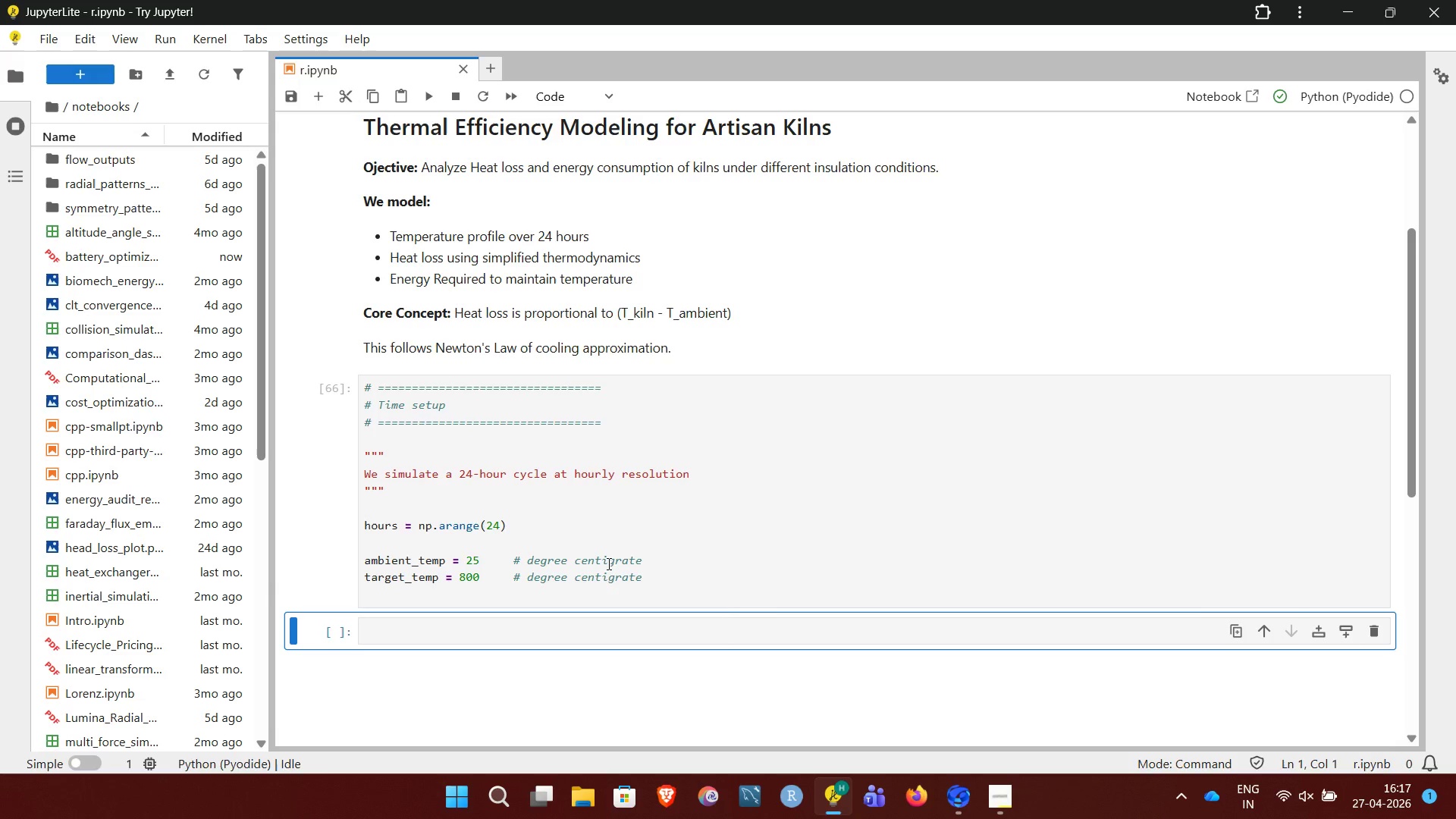 
wait(20.89)
 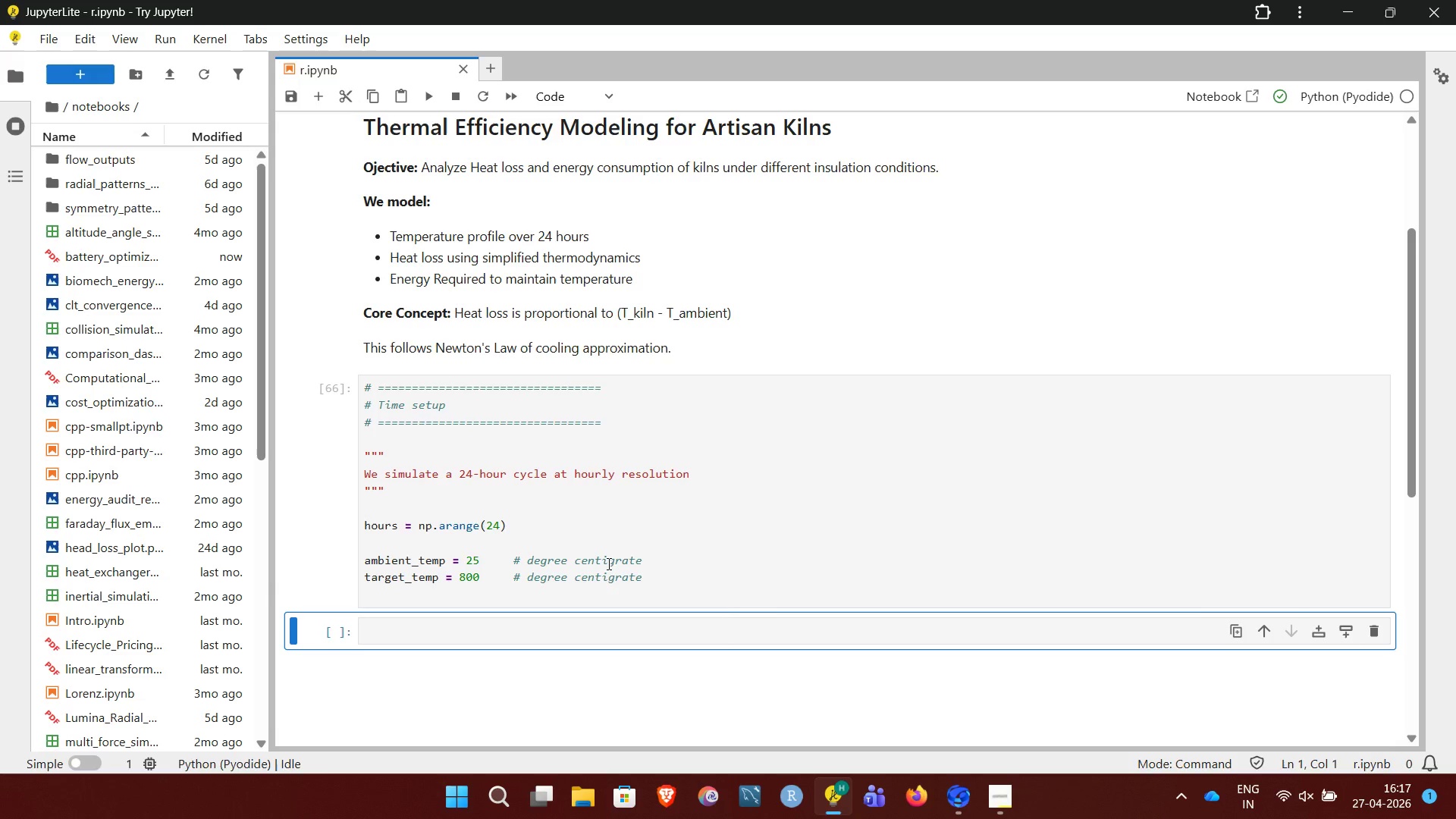 
left_click([999, 795])